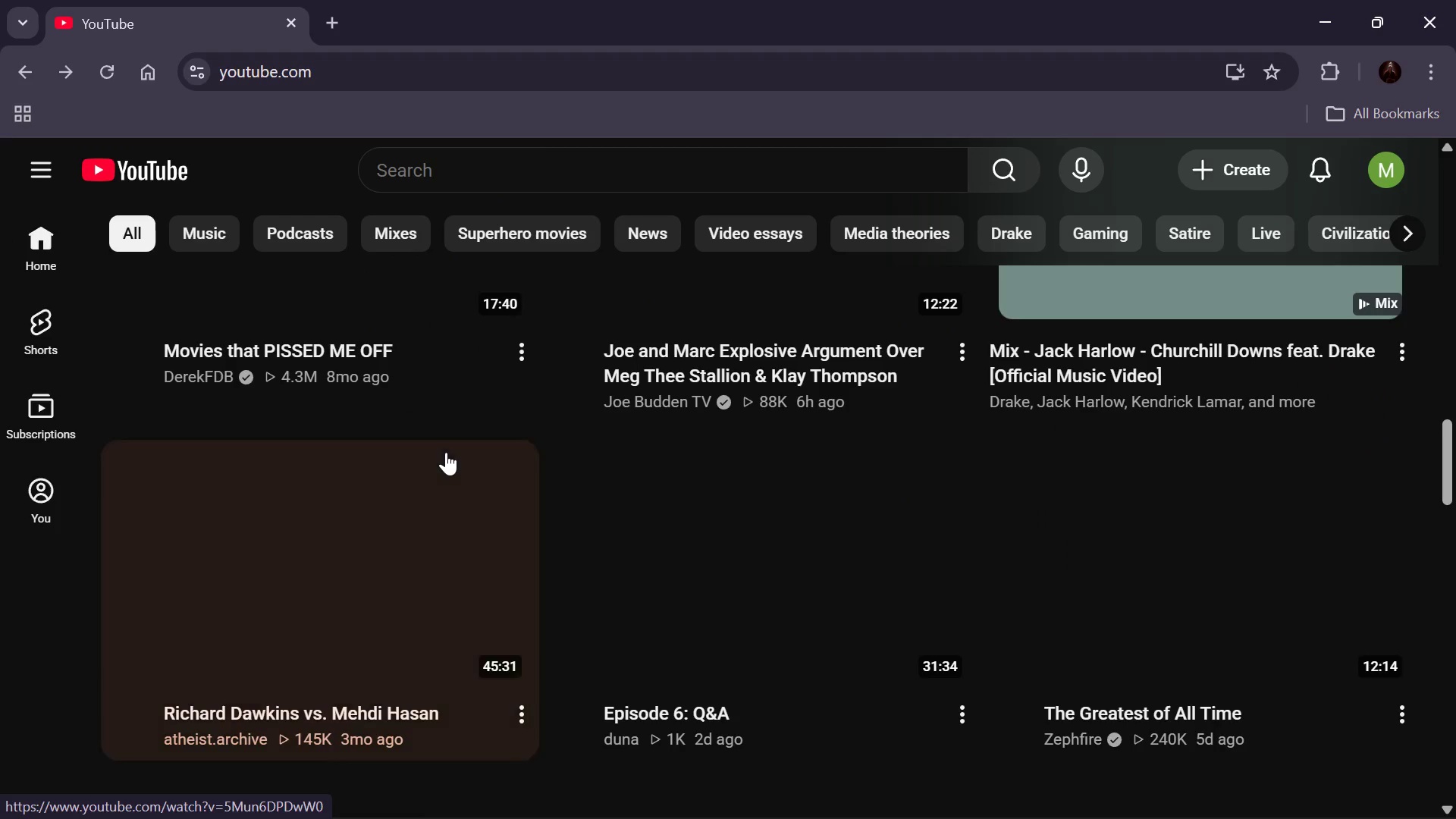 
scroll: coordinate [446, 452], scroll_direction: up, amount: 2.0
 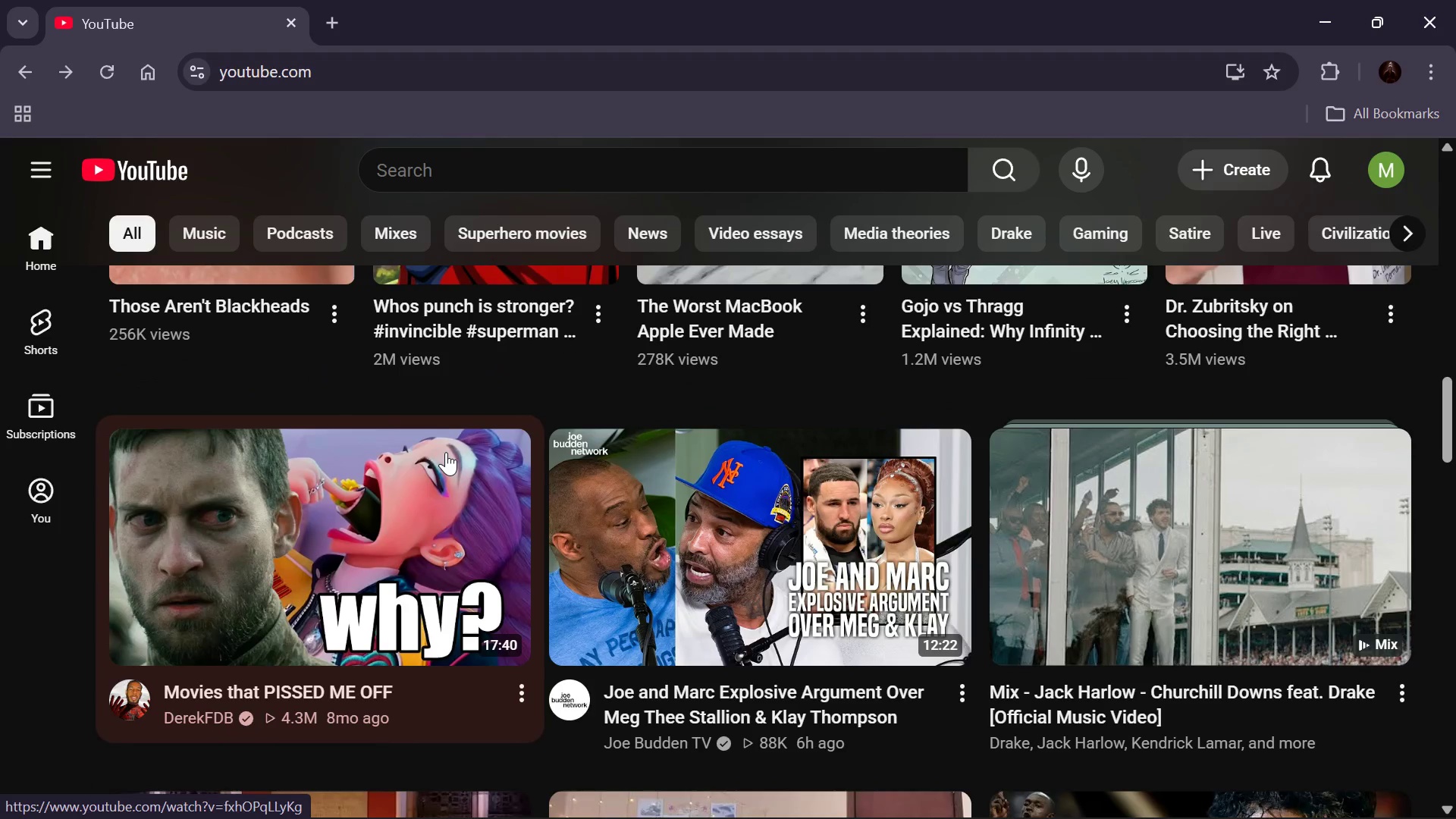 
scroll: coordinate [446, 452], scroll_direction: down, amount: 10.0
 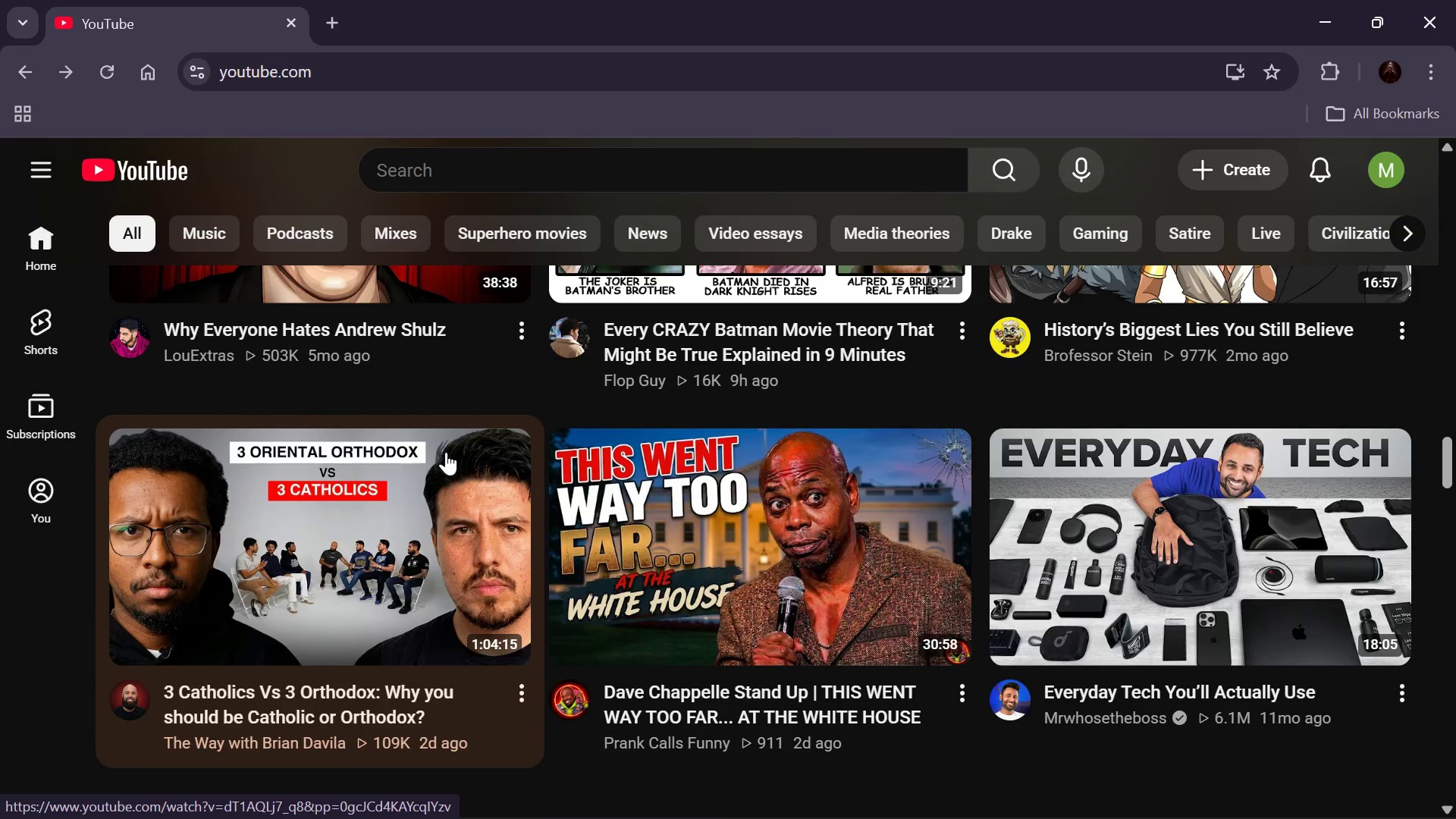 
scroll: coordinate [446, 452], scroll_direction: none, amount: 0.0
 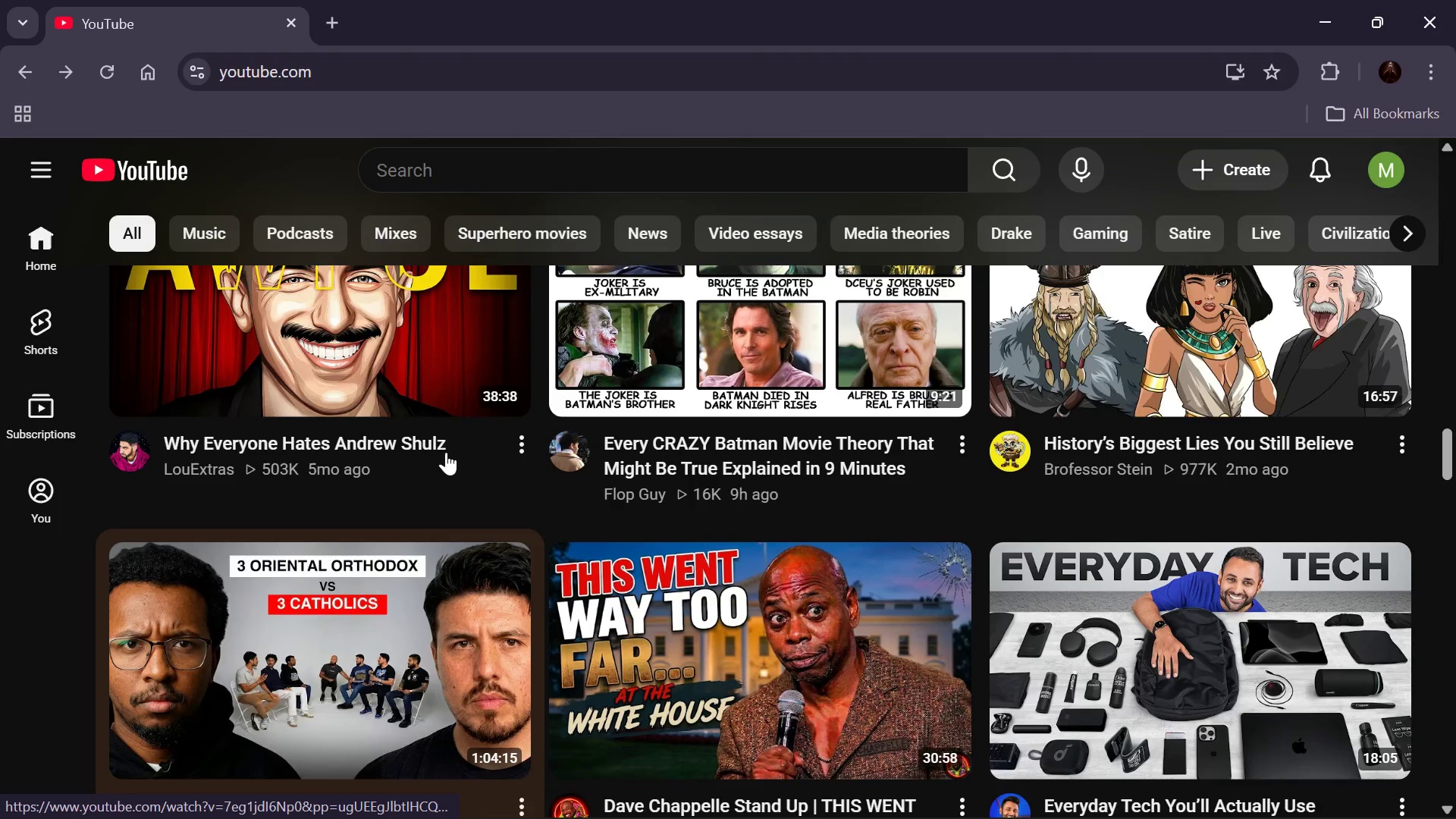 
scroll: coordinate [446, 452], scroll_direction: up, amount: 2.0
 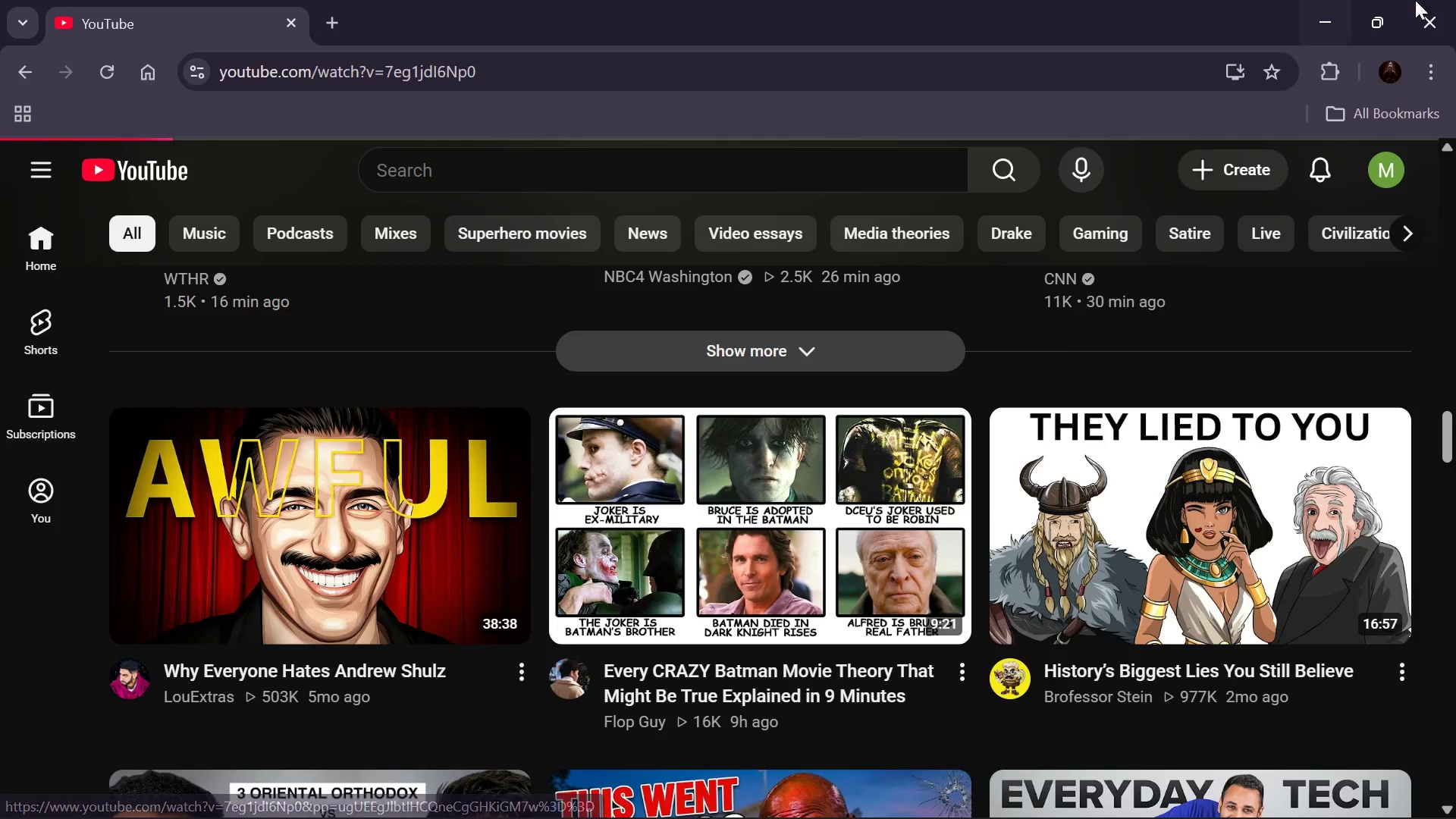 
left_click([1318, 20])
 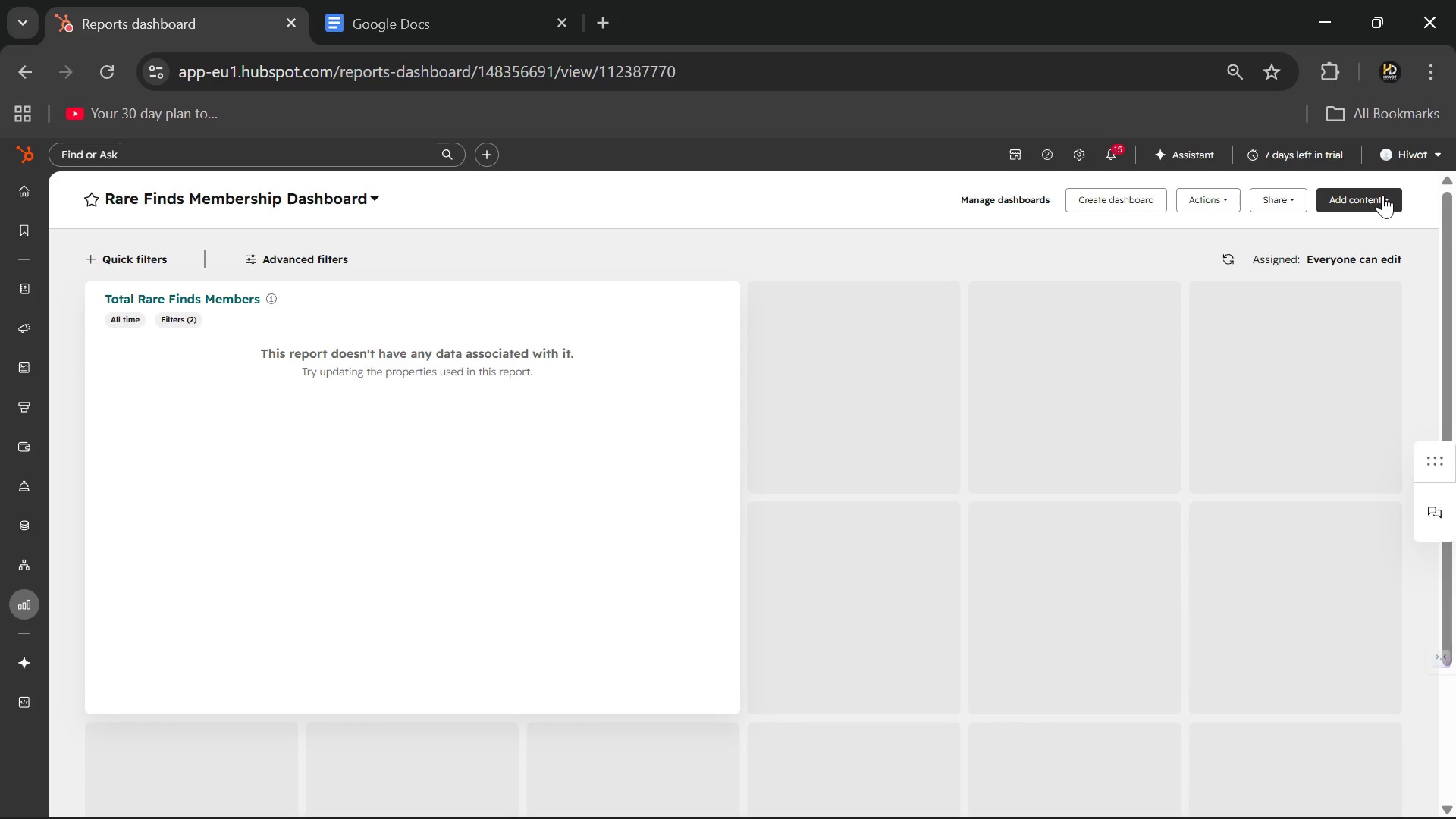 
wait(8.09)
 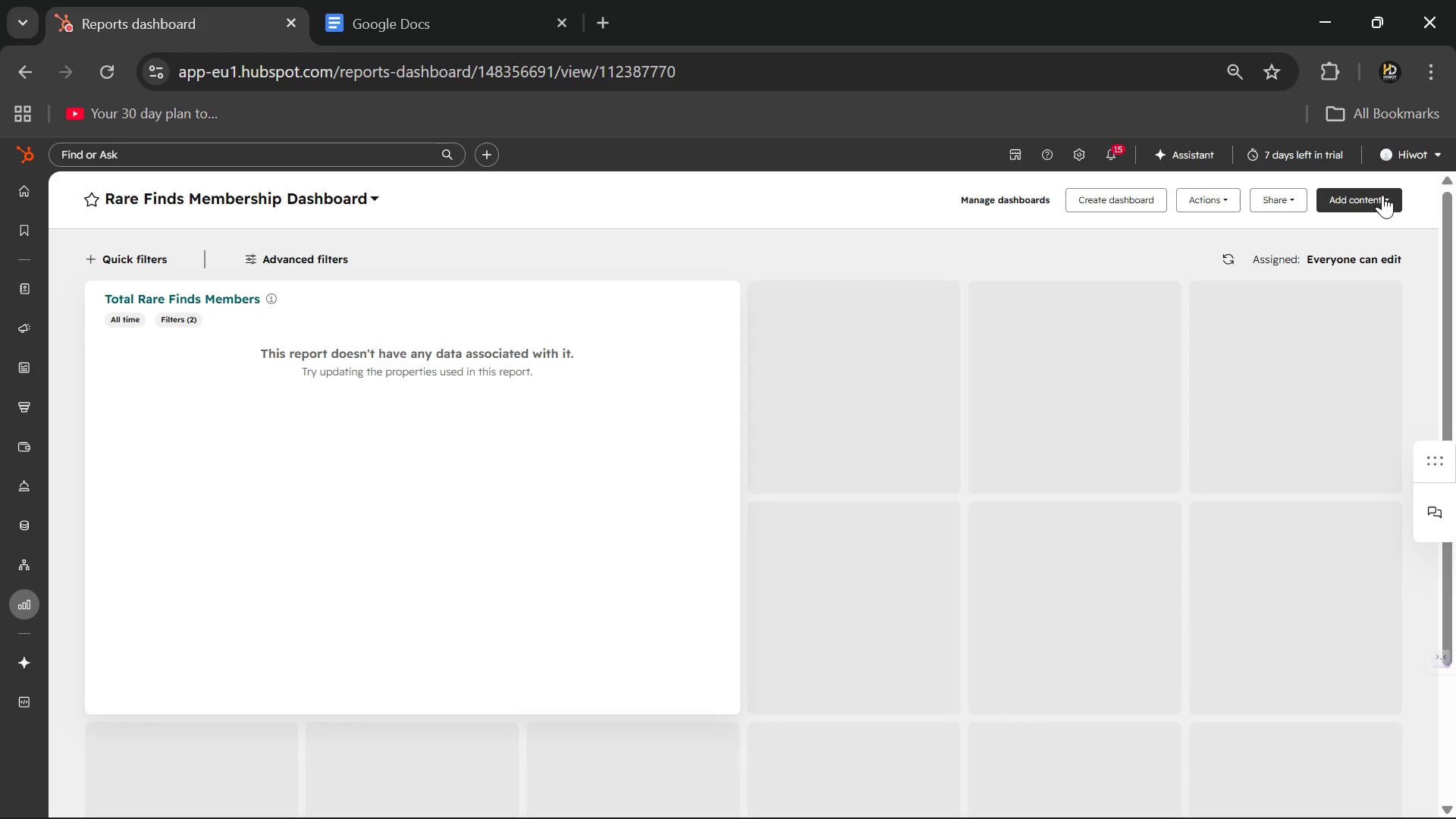 
left_click([1382, 195])
 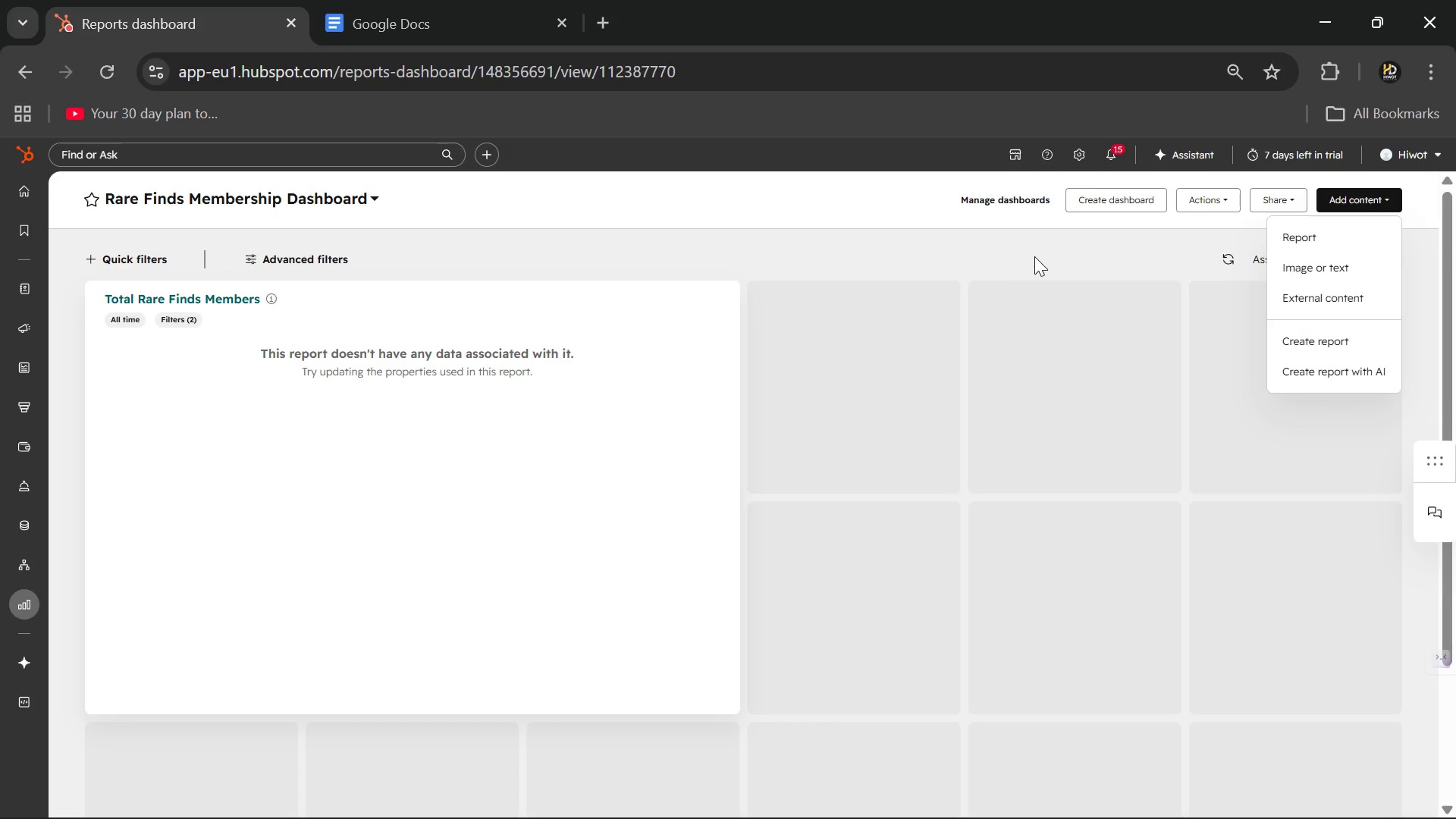 
wait(39.59)
 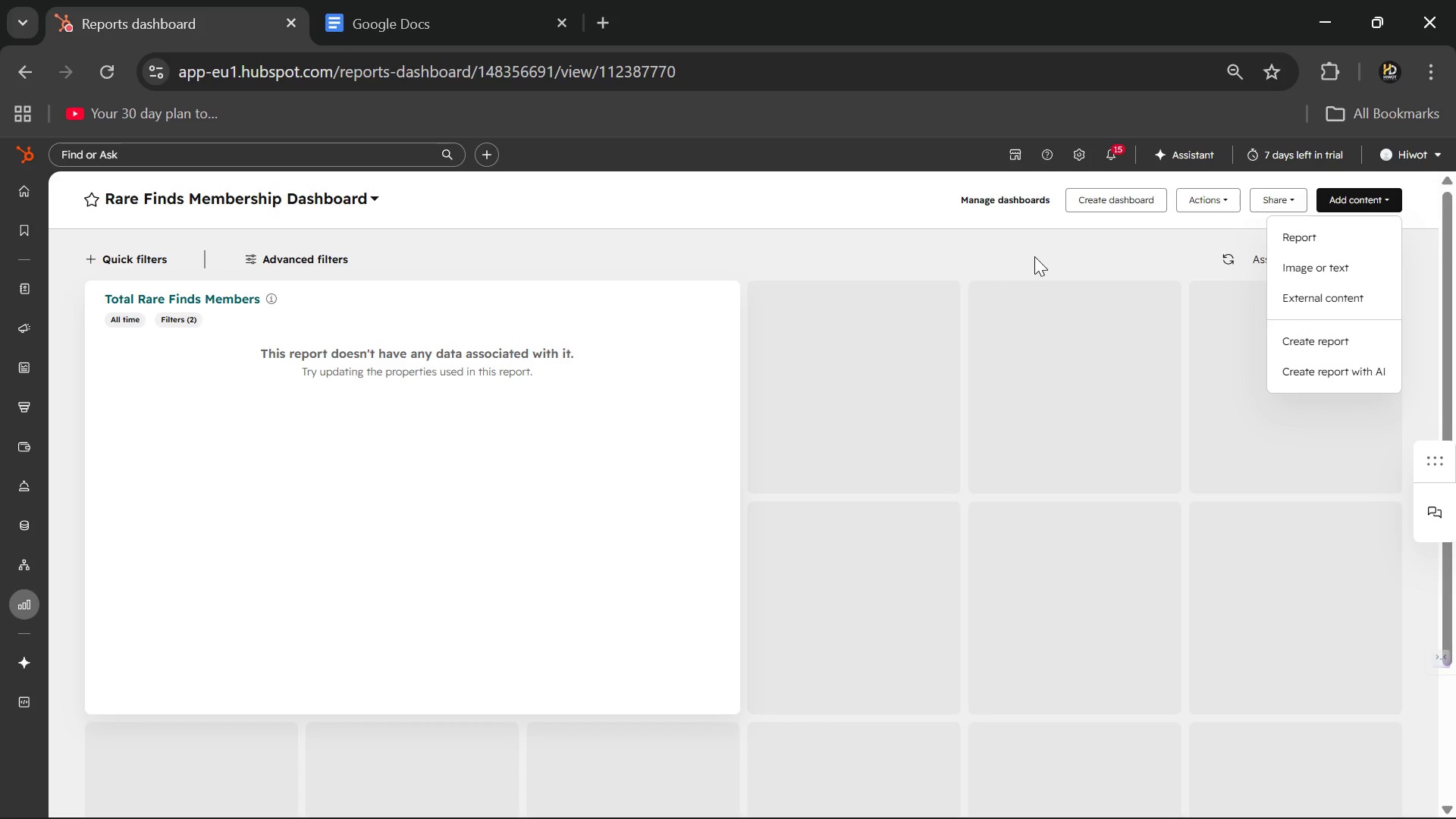 
left_click([1331, 341])
 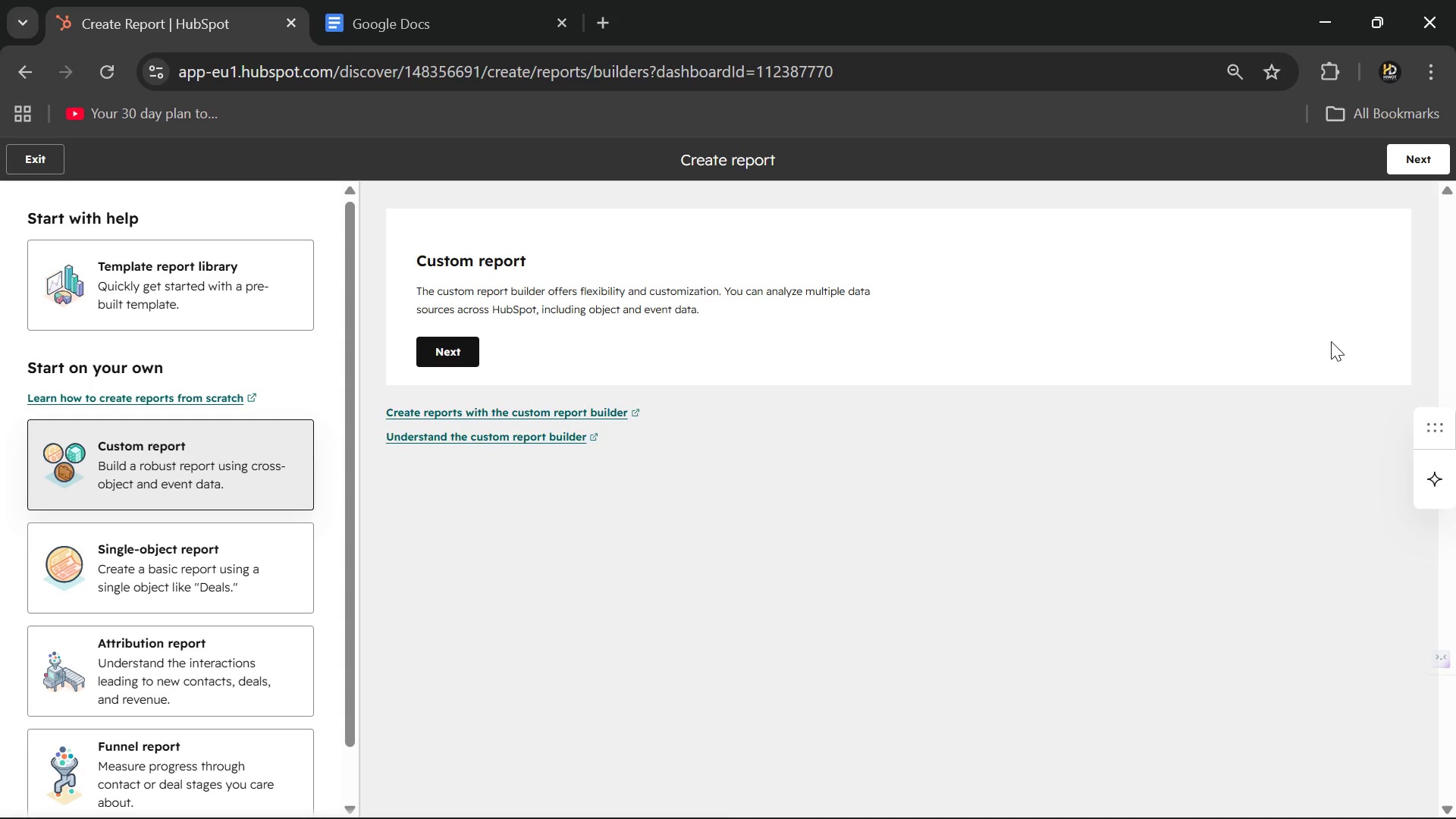 
wait(33.2)
 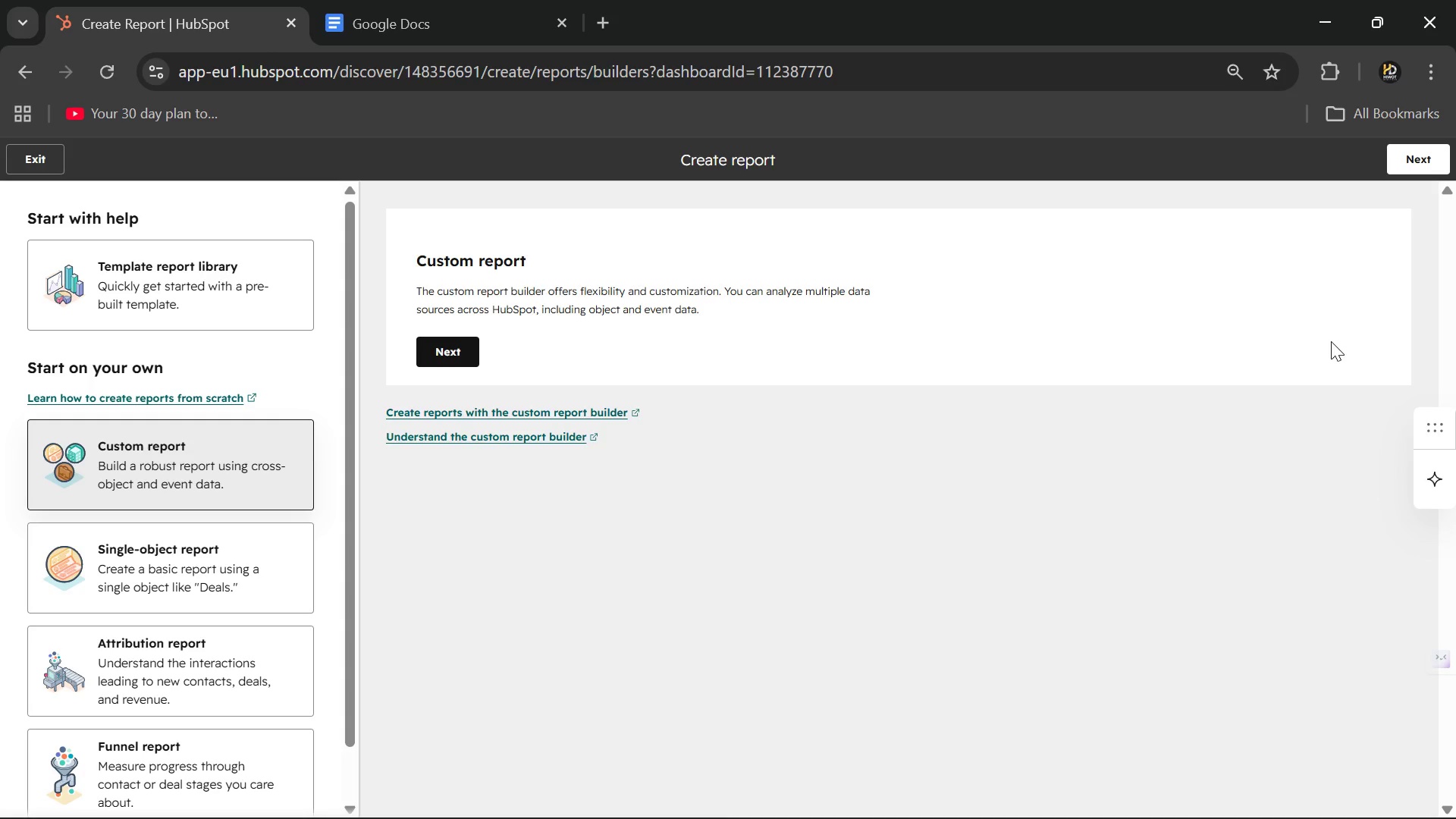 
left_click([171, 551])
 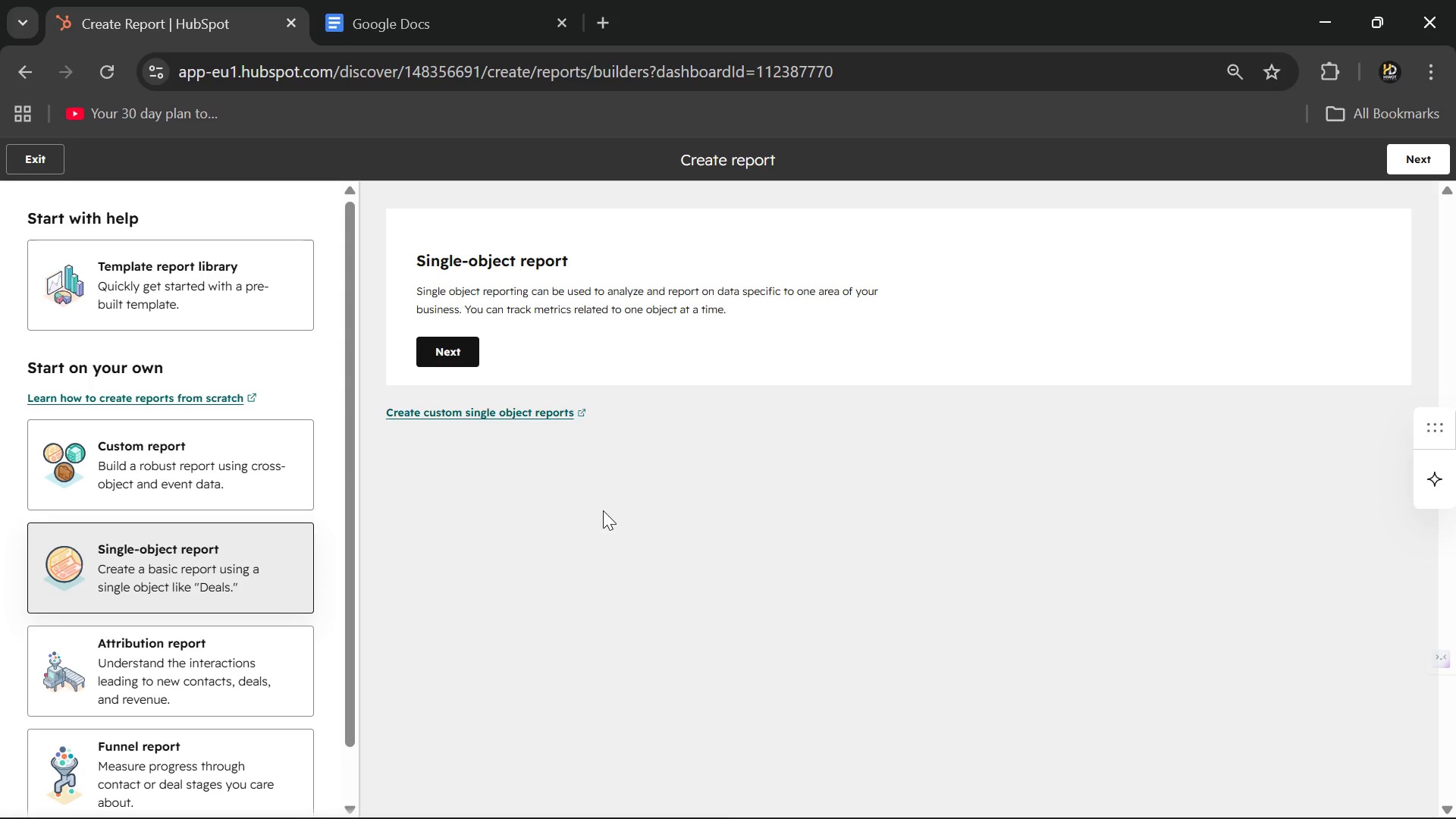 
wait(8.67)
 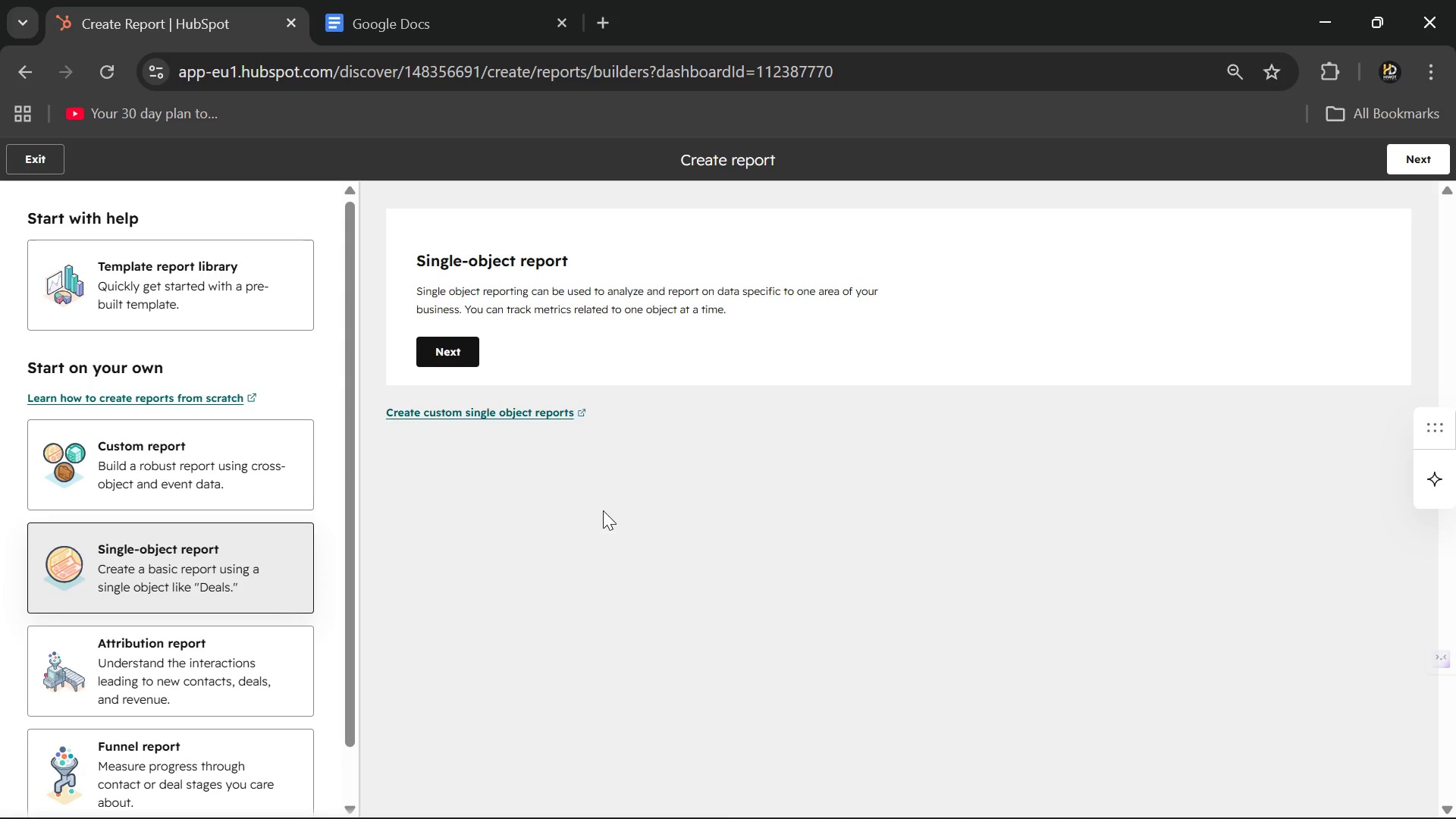 
left_click([117, 572])
 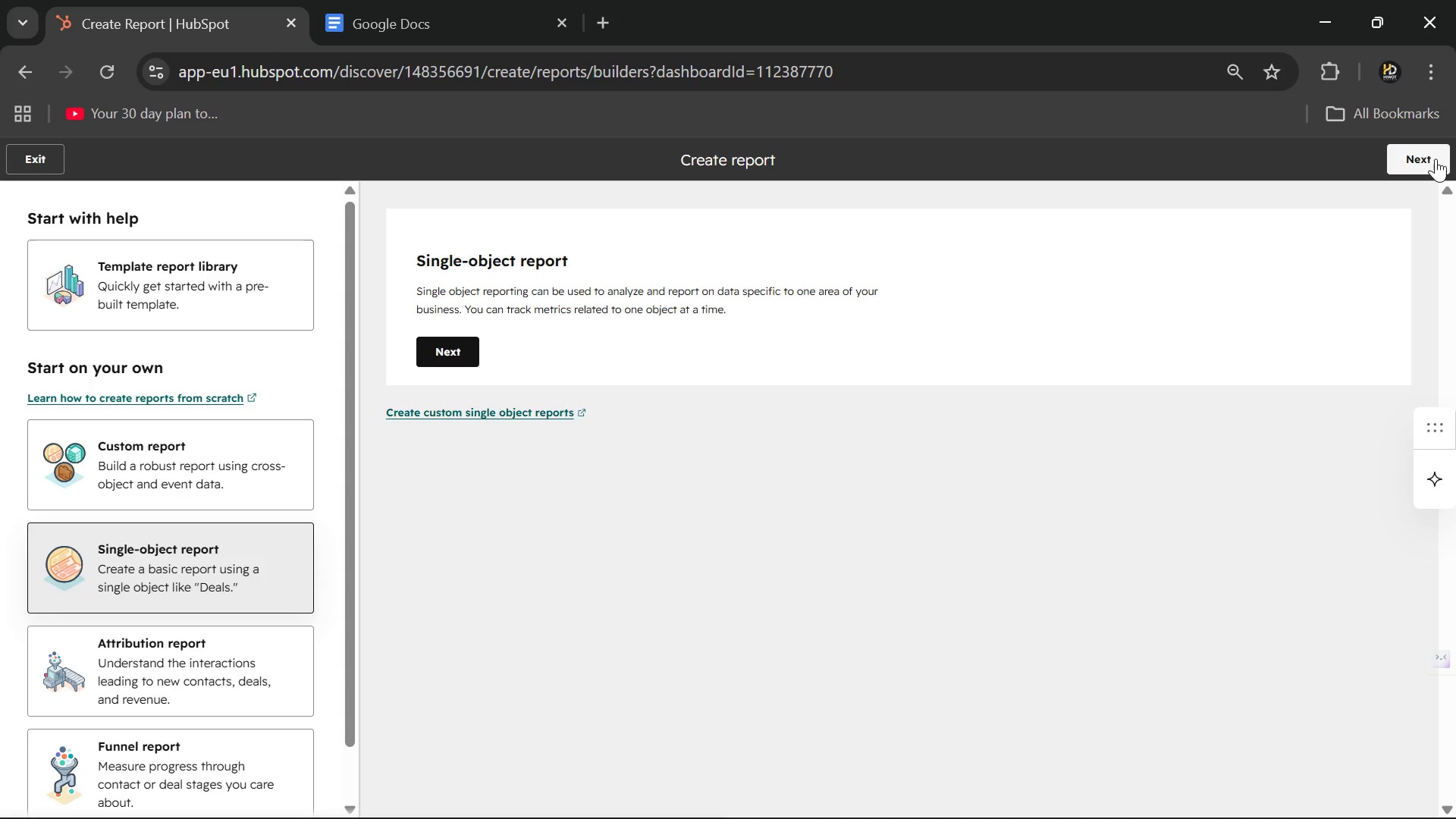 
left_click([1401, 152])
 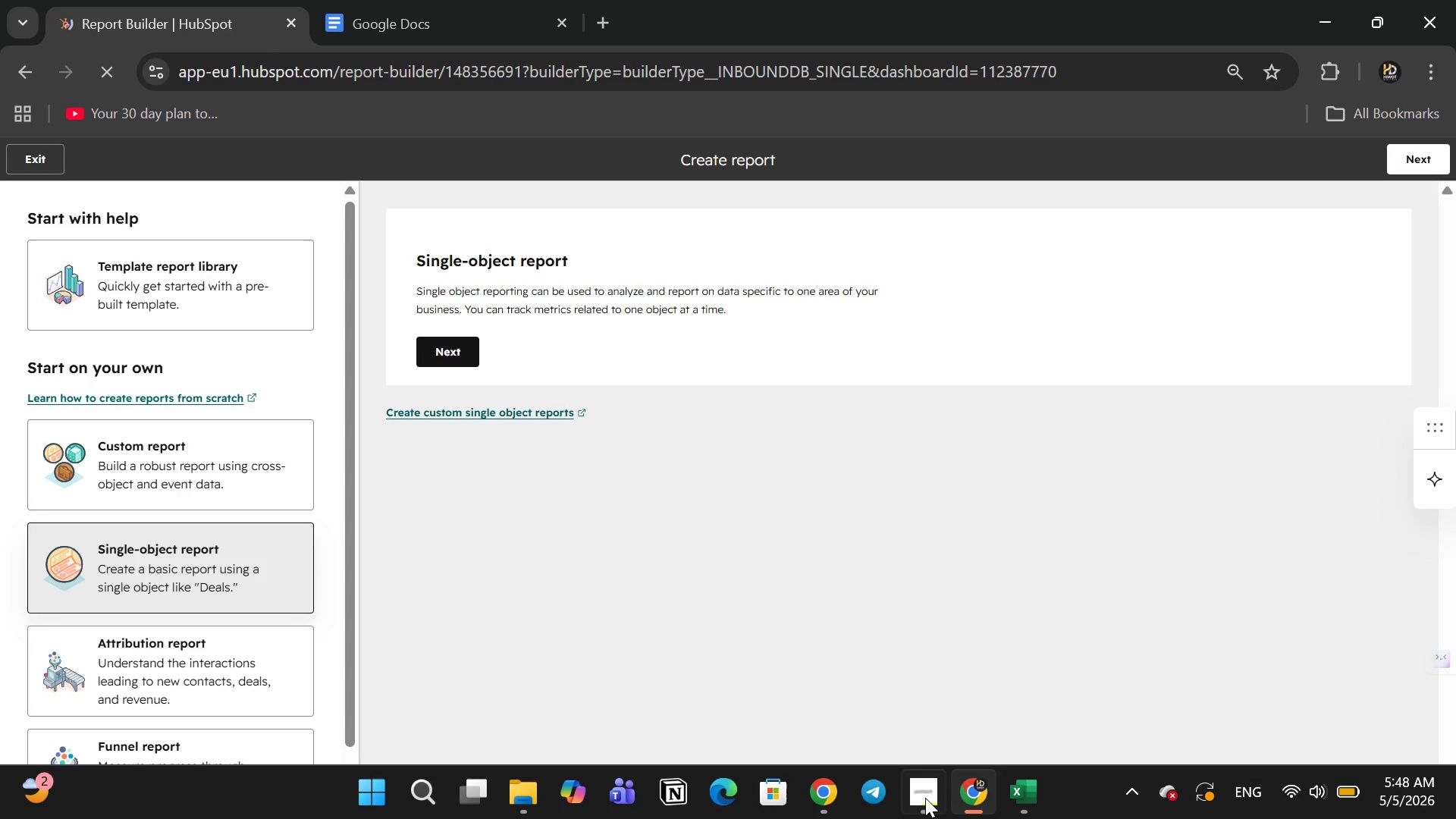 
left_click([805, 807])
 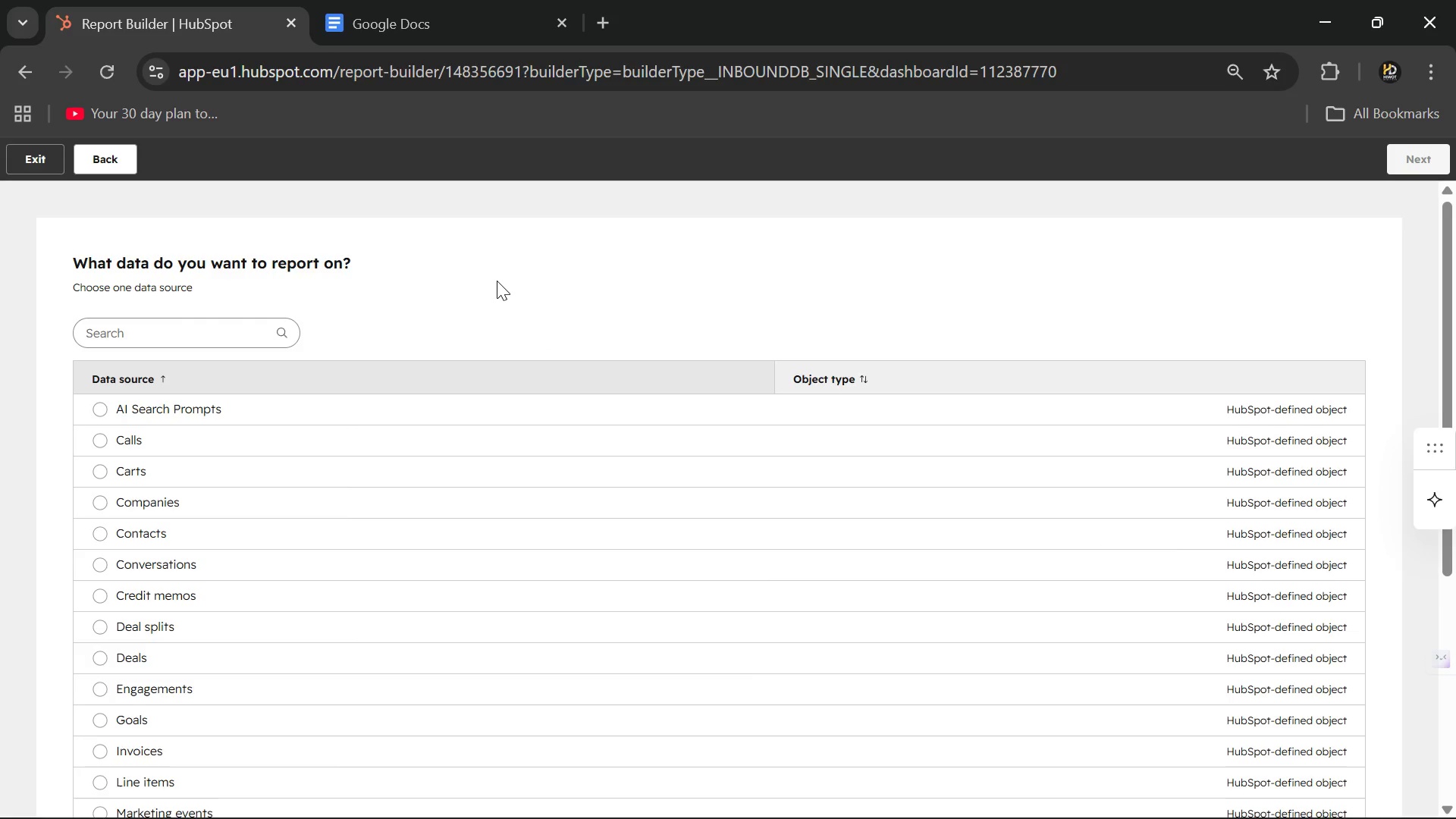 
wait(34.62)
 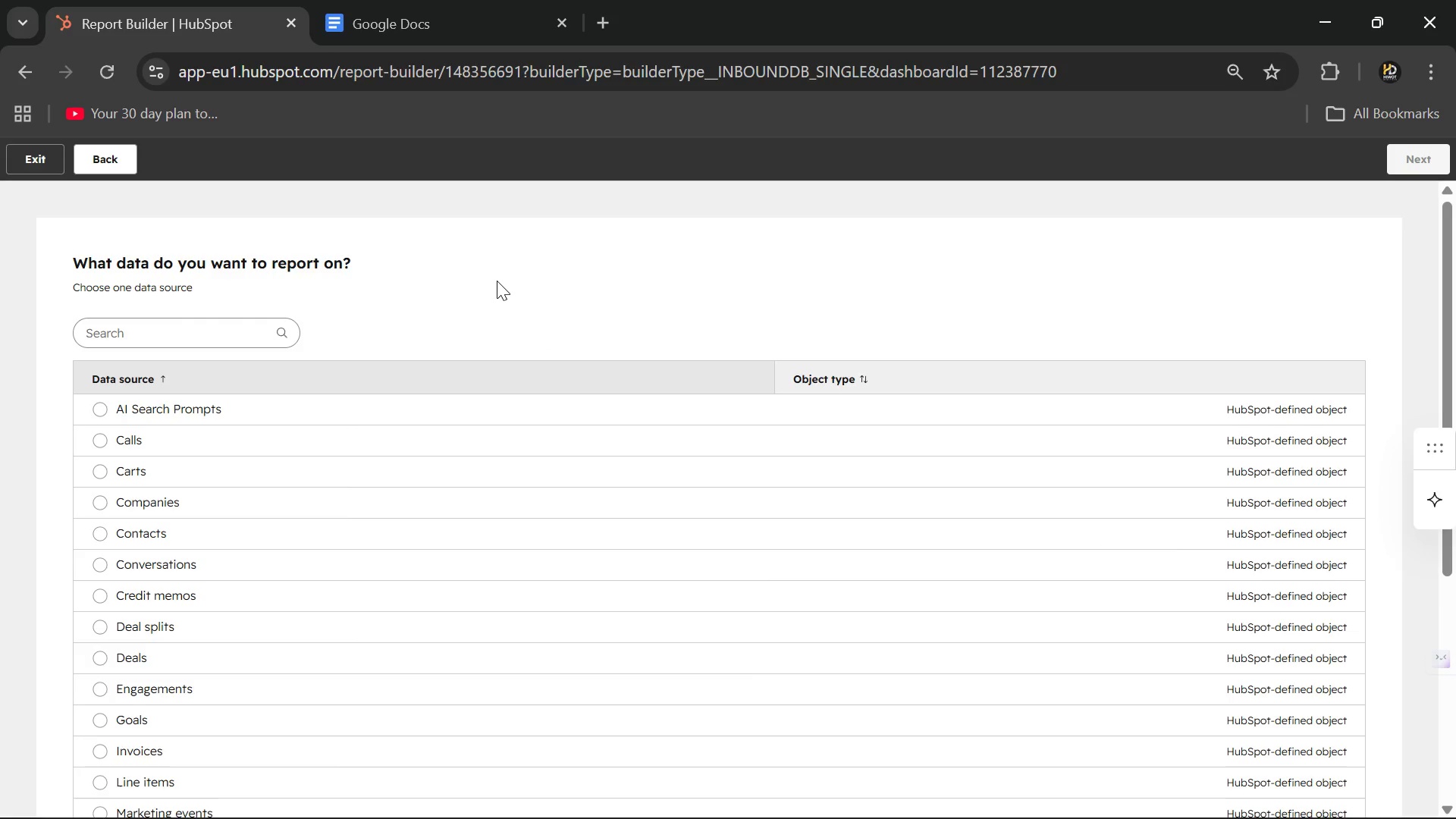 
left_click([817, 799])
 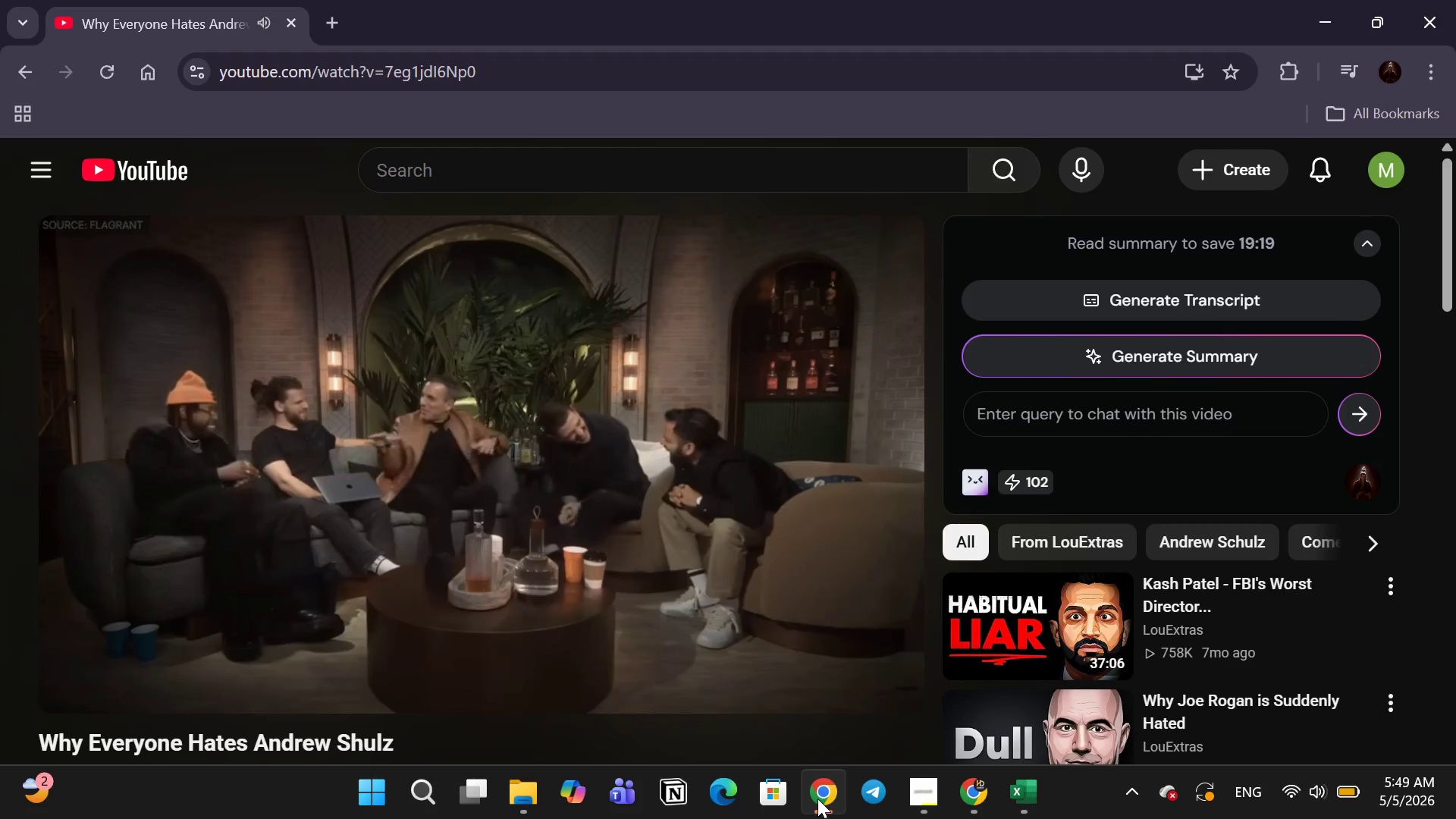 
wait(6.22)
 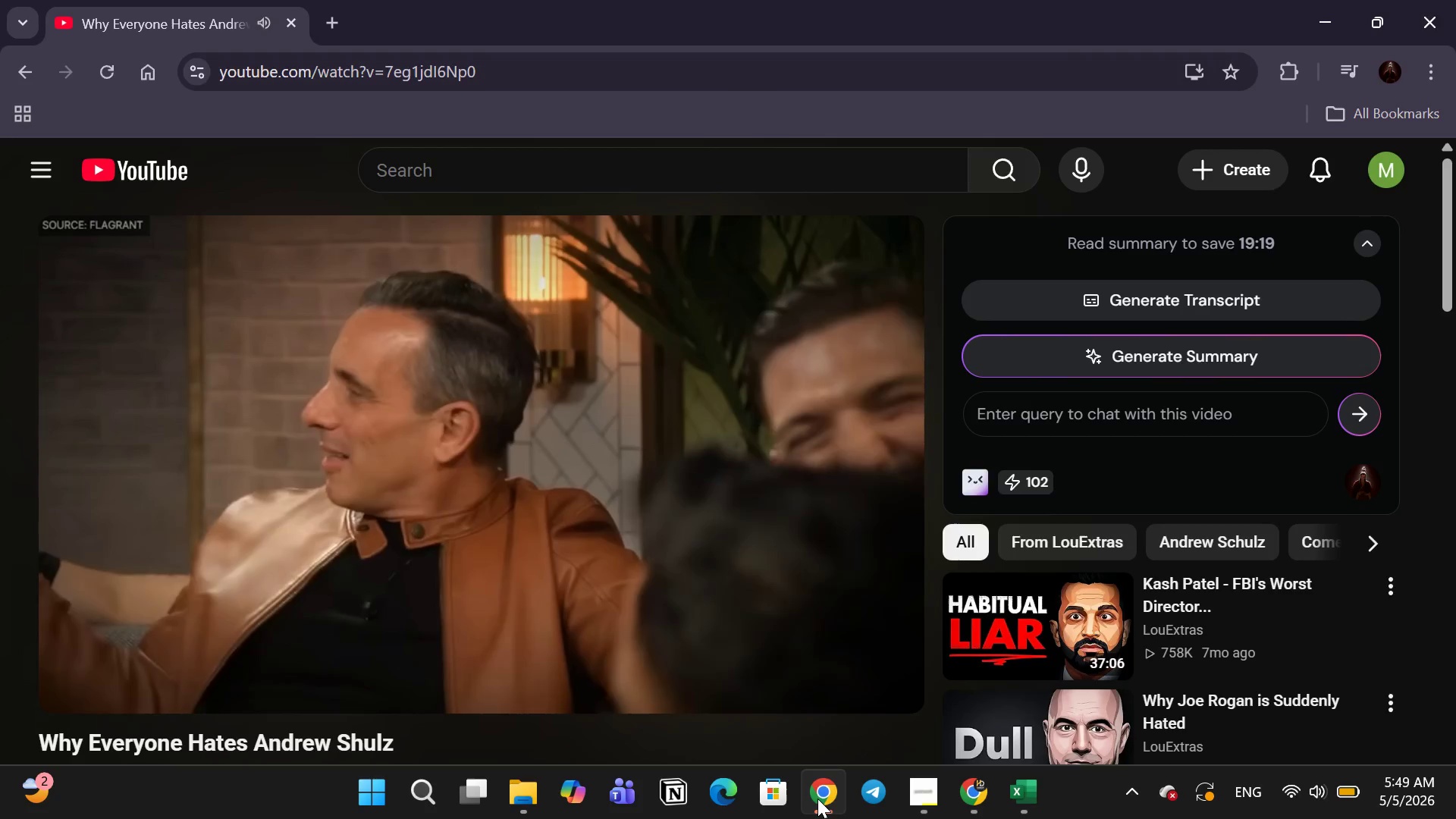 
left_click([817, 799])
 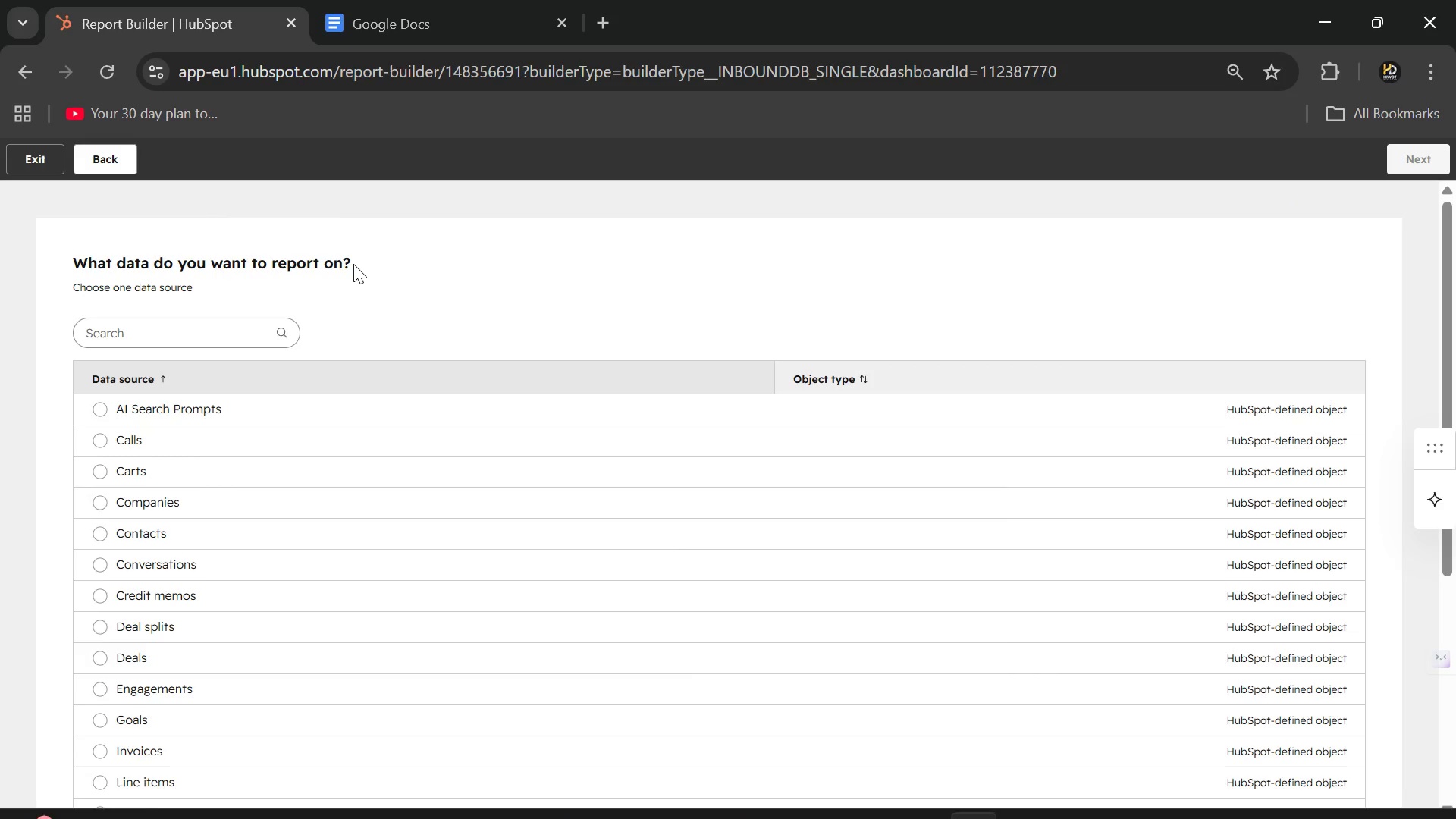 
scroll: coordinate [400, 403], scroll_direction: down, amount: 1.0
 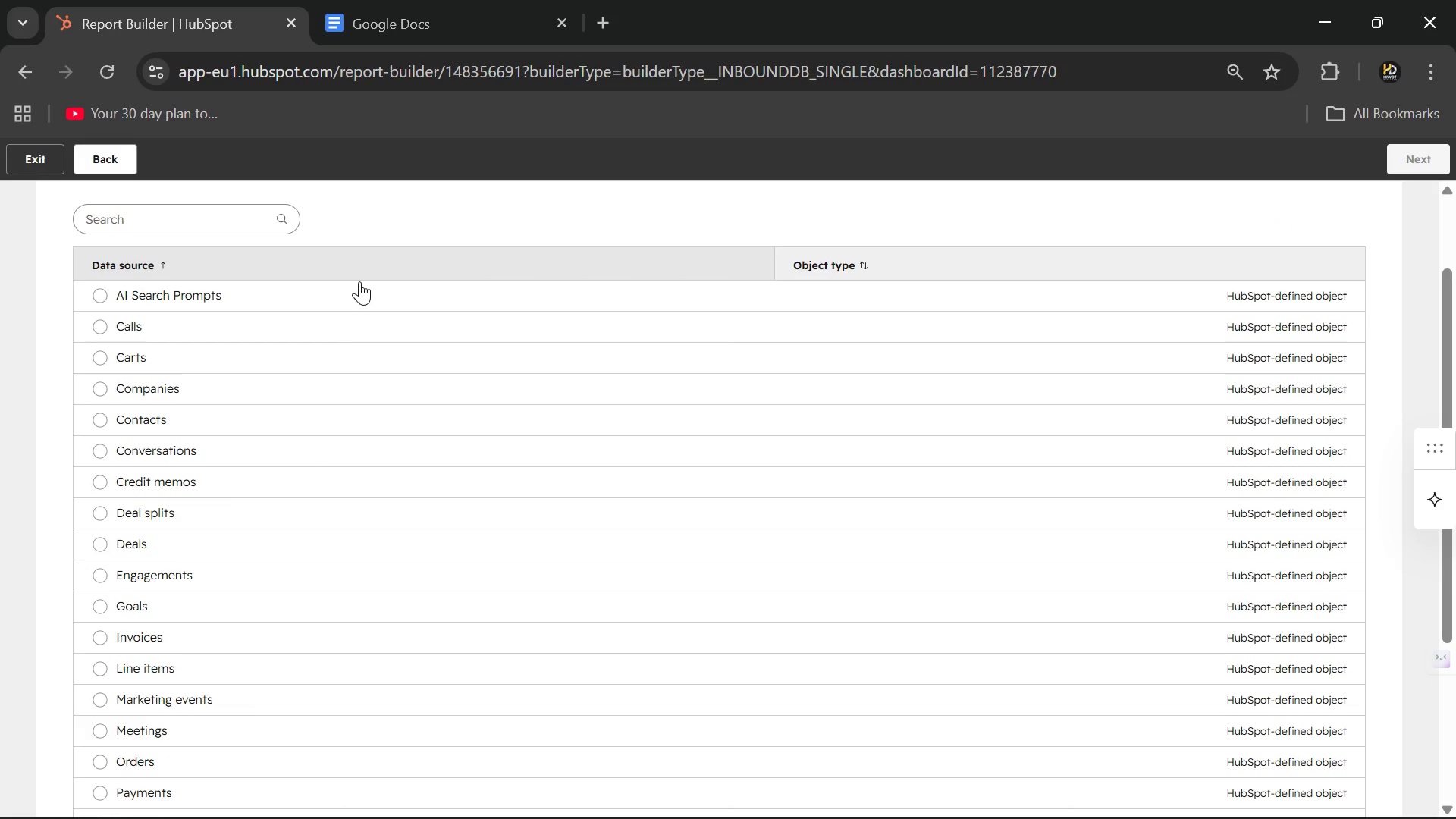 
wait(5.77)
 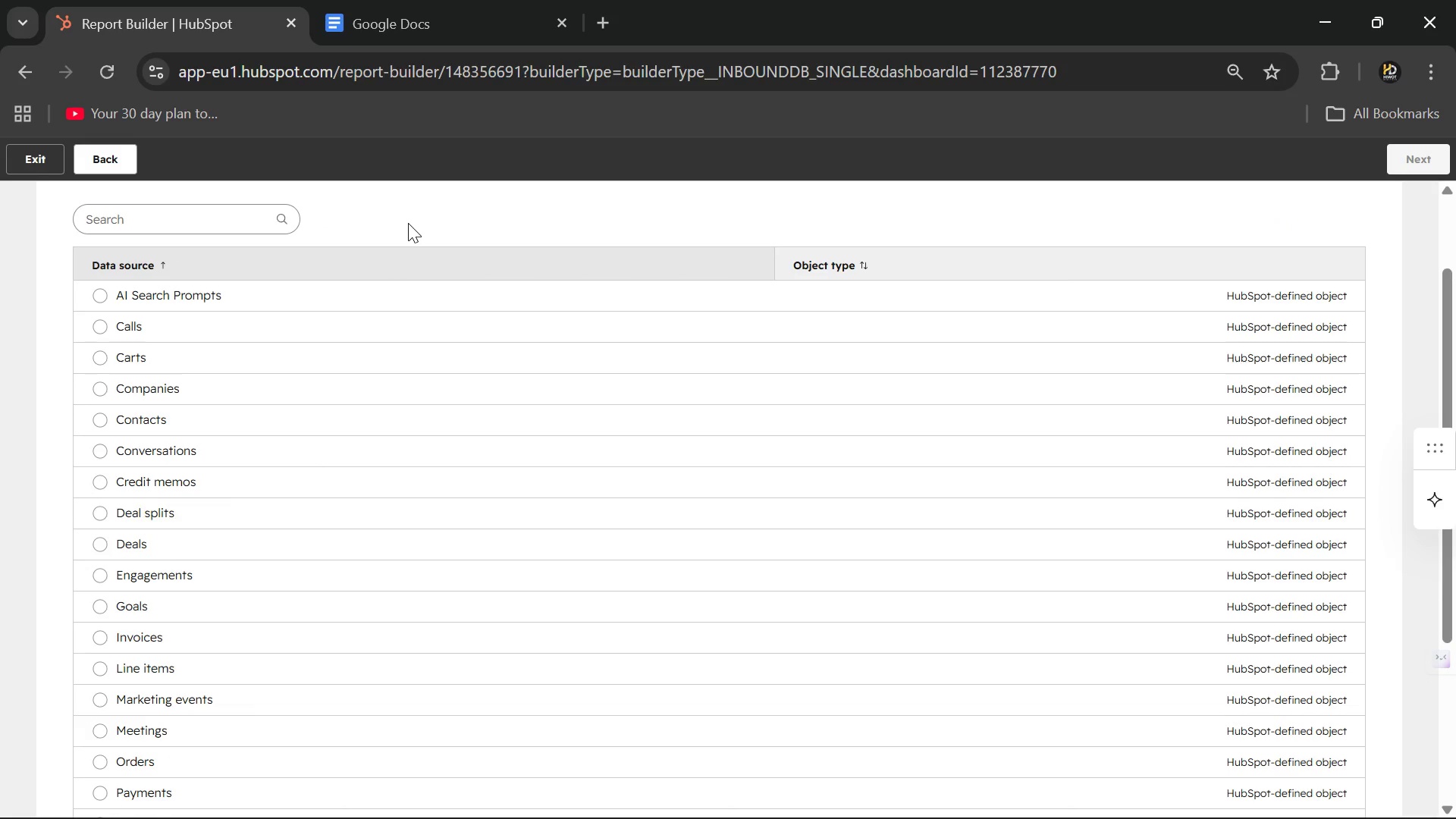 
left_click([100, 416])
 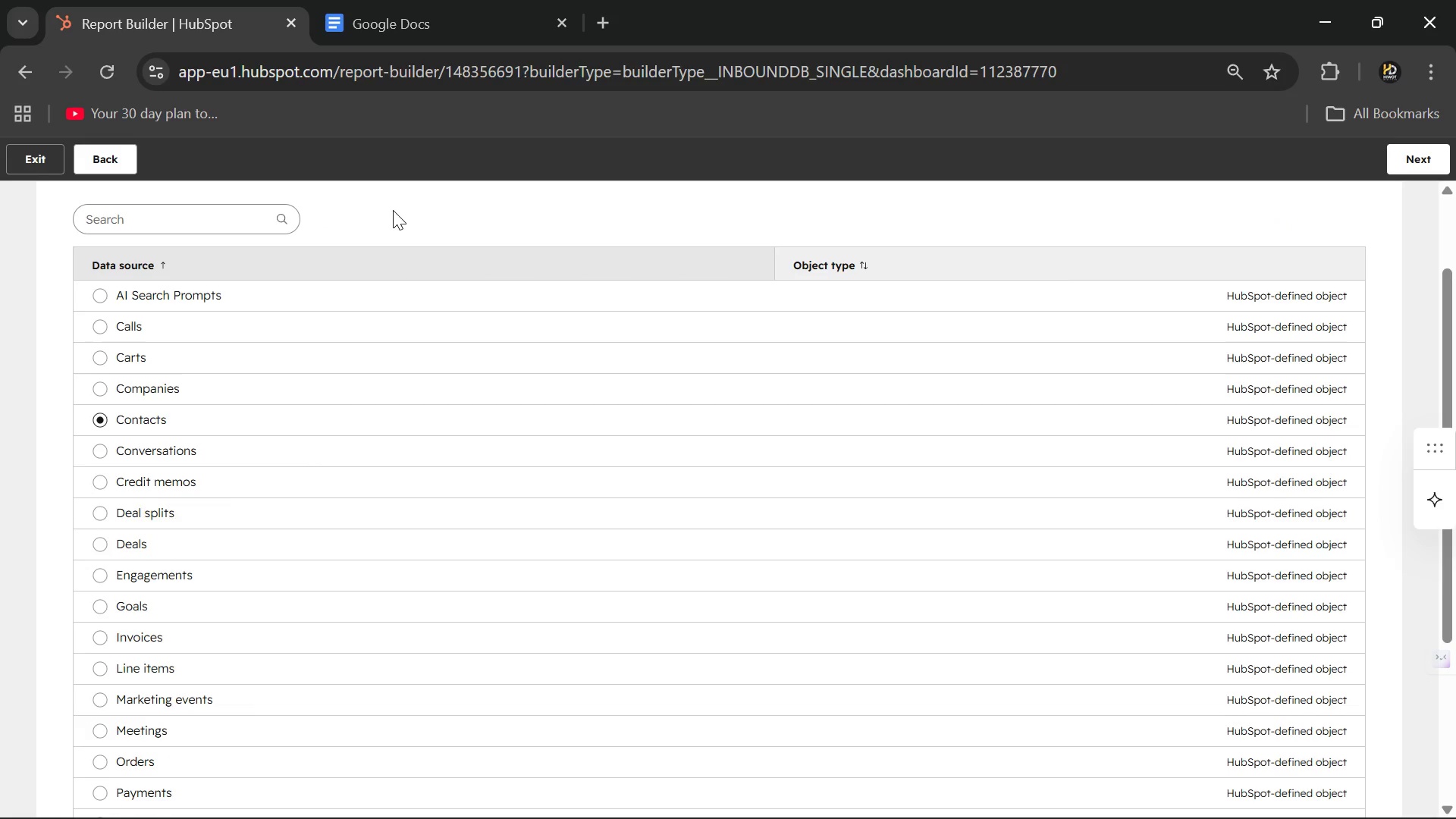 
wait(9.23)
 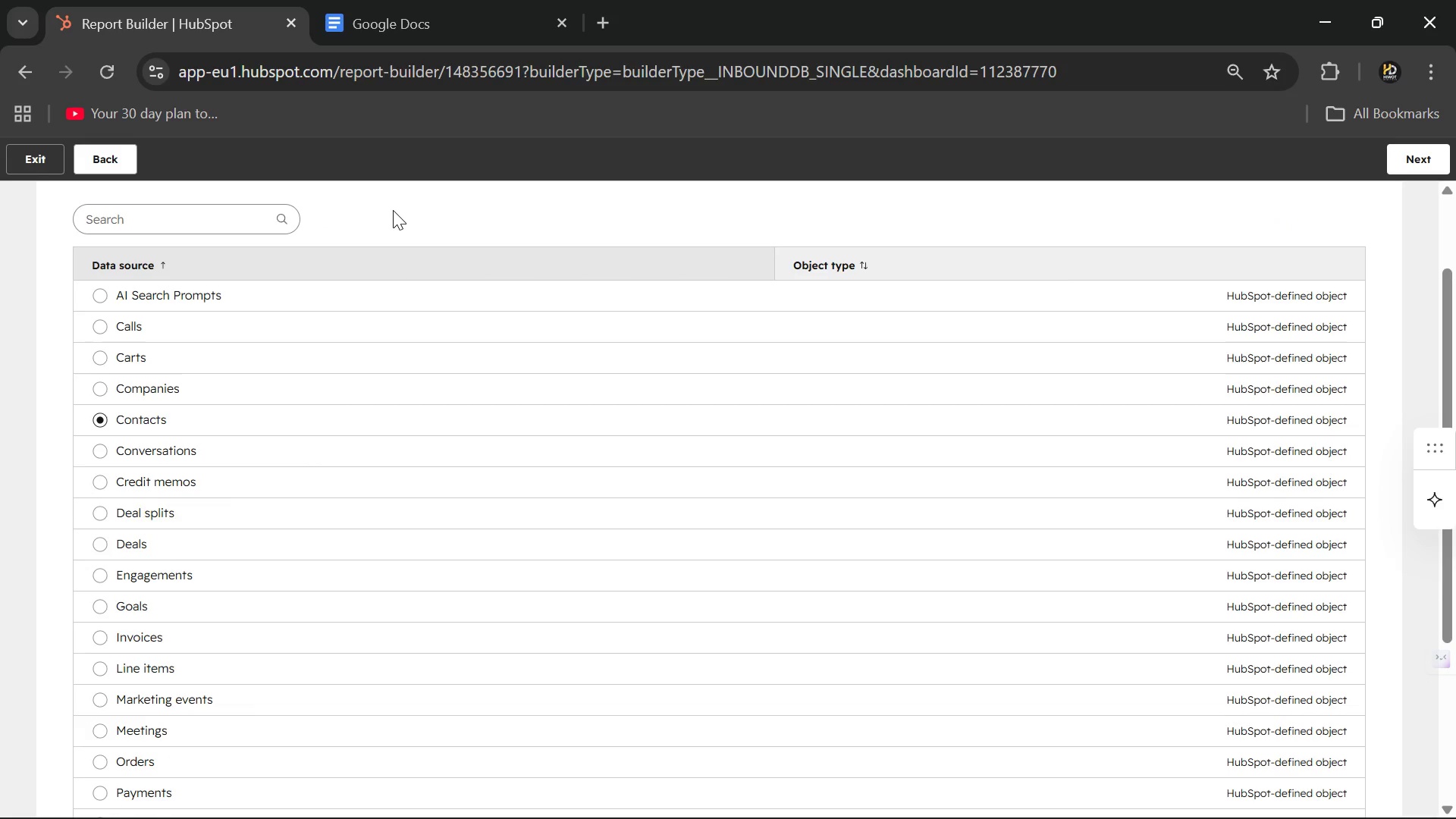 
left_click([1412, 159])
 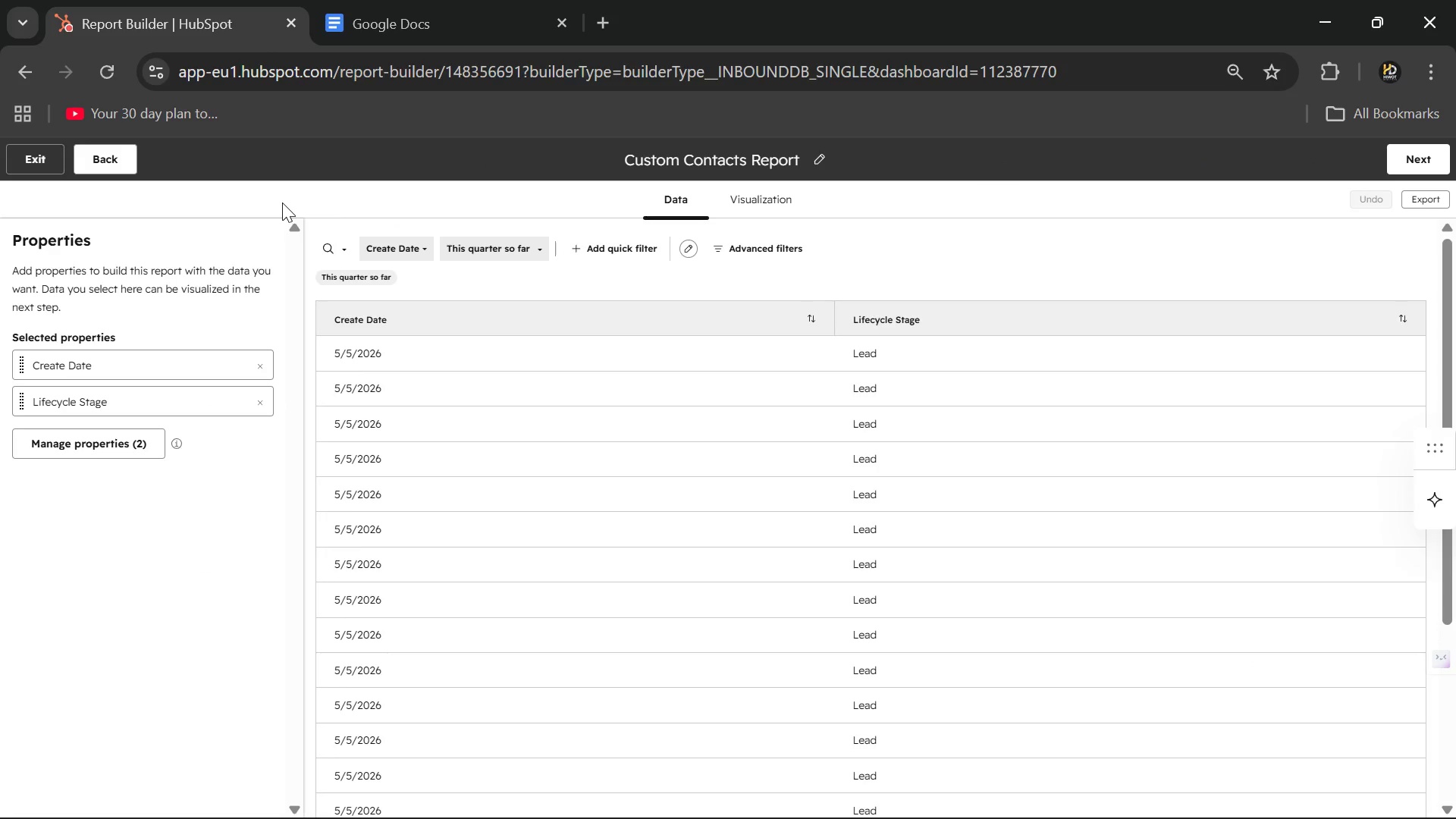 
wait(47.09)
 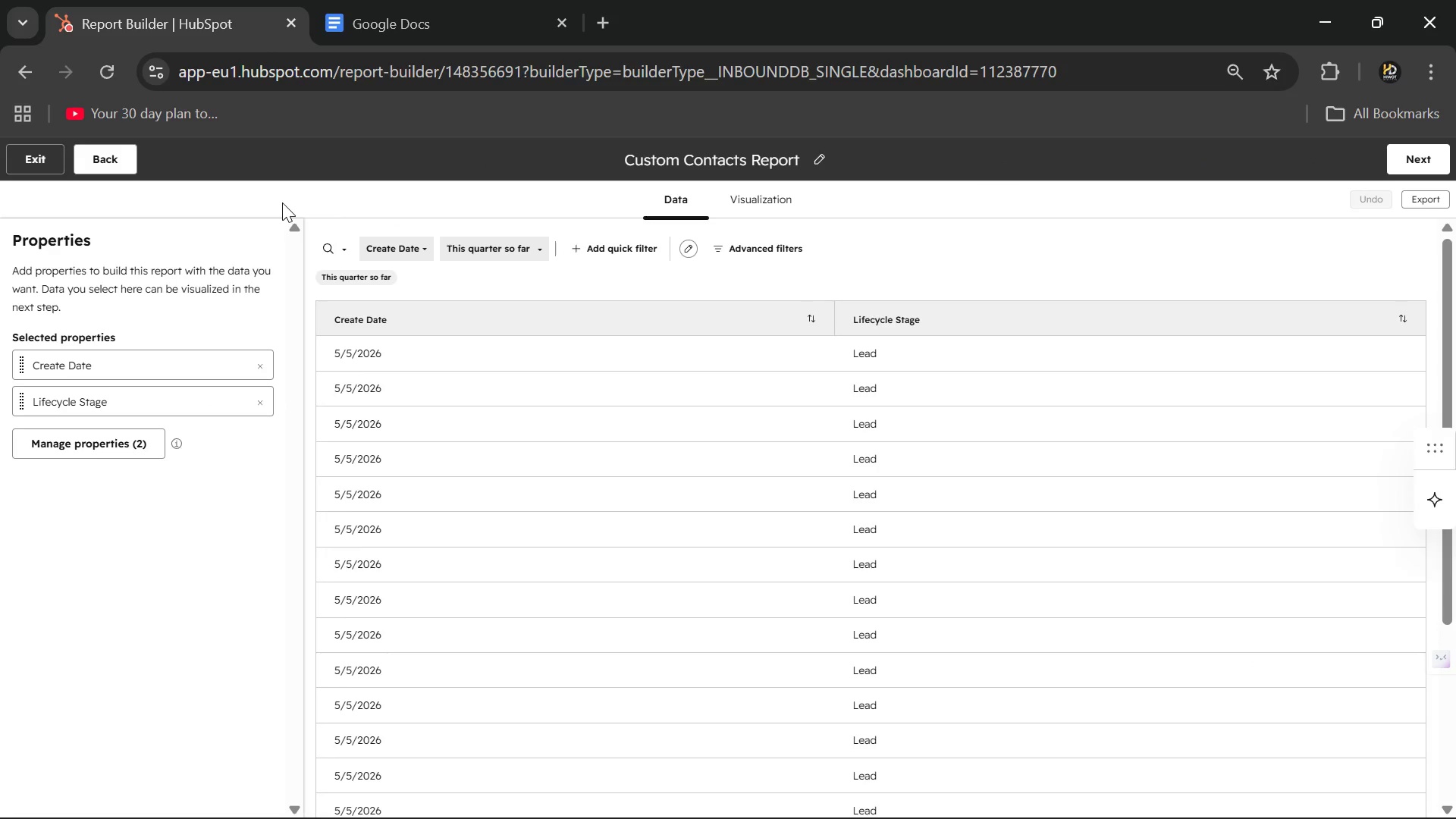 
left_click([777, 253])
 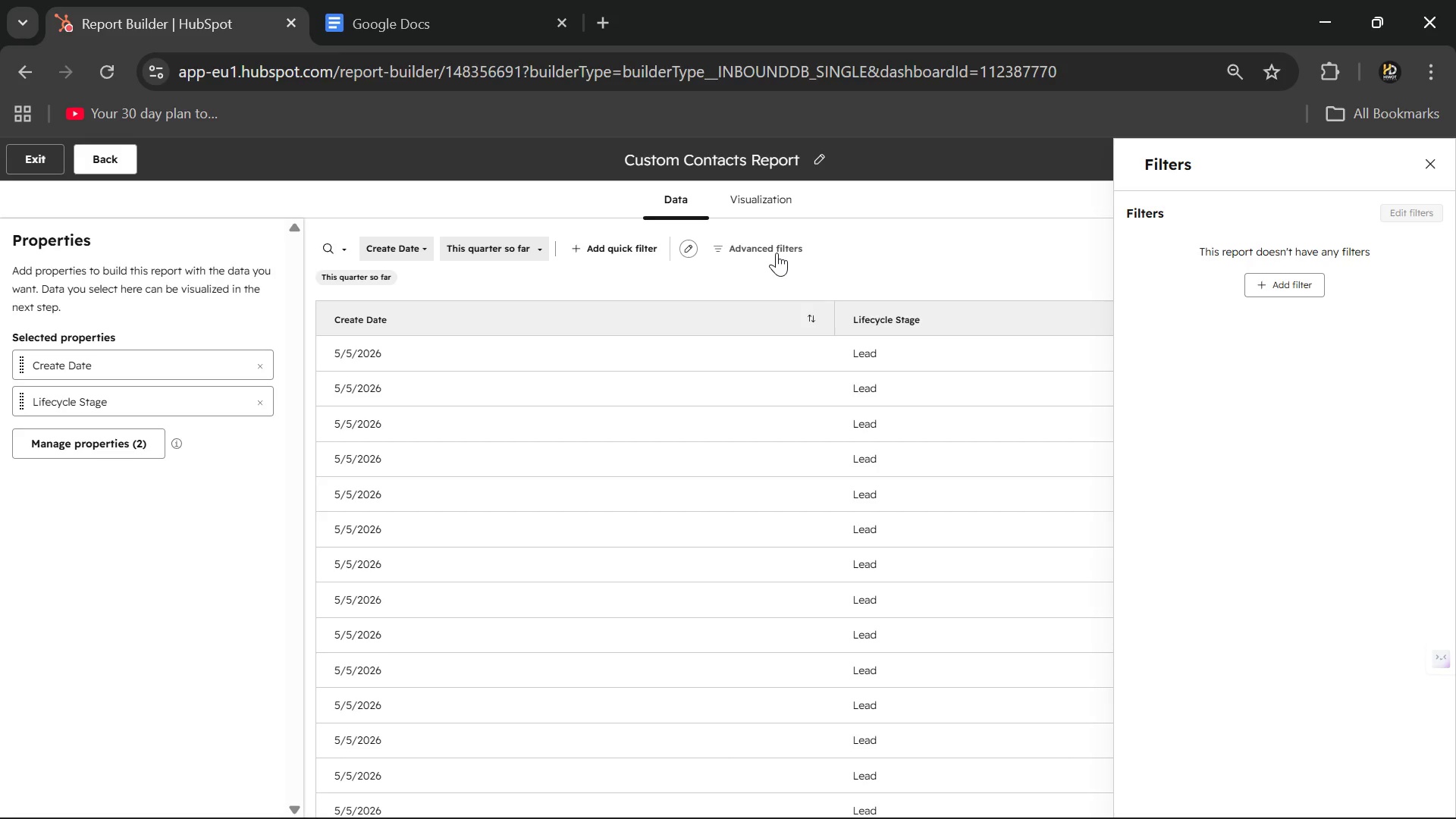 
wait(10.22)
 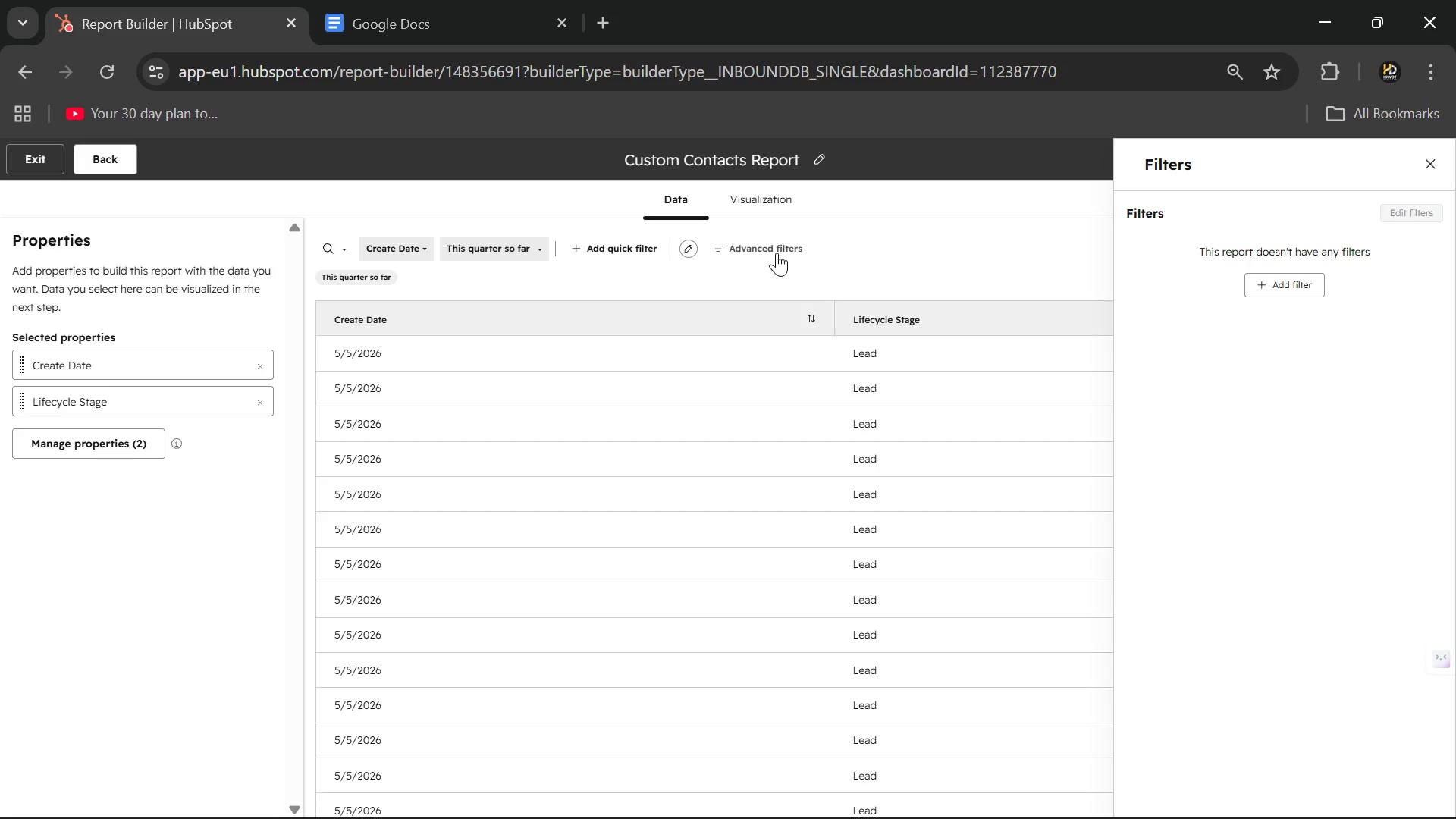 
left_click([1286, 284])
 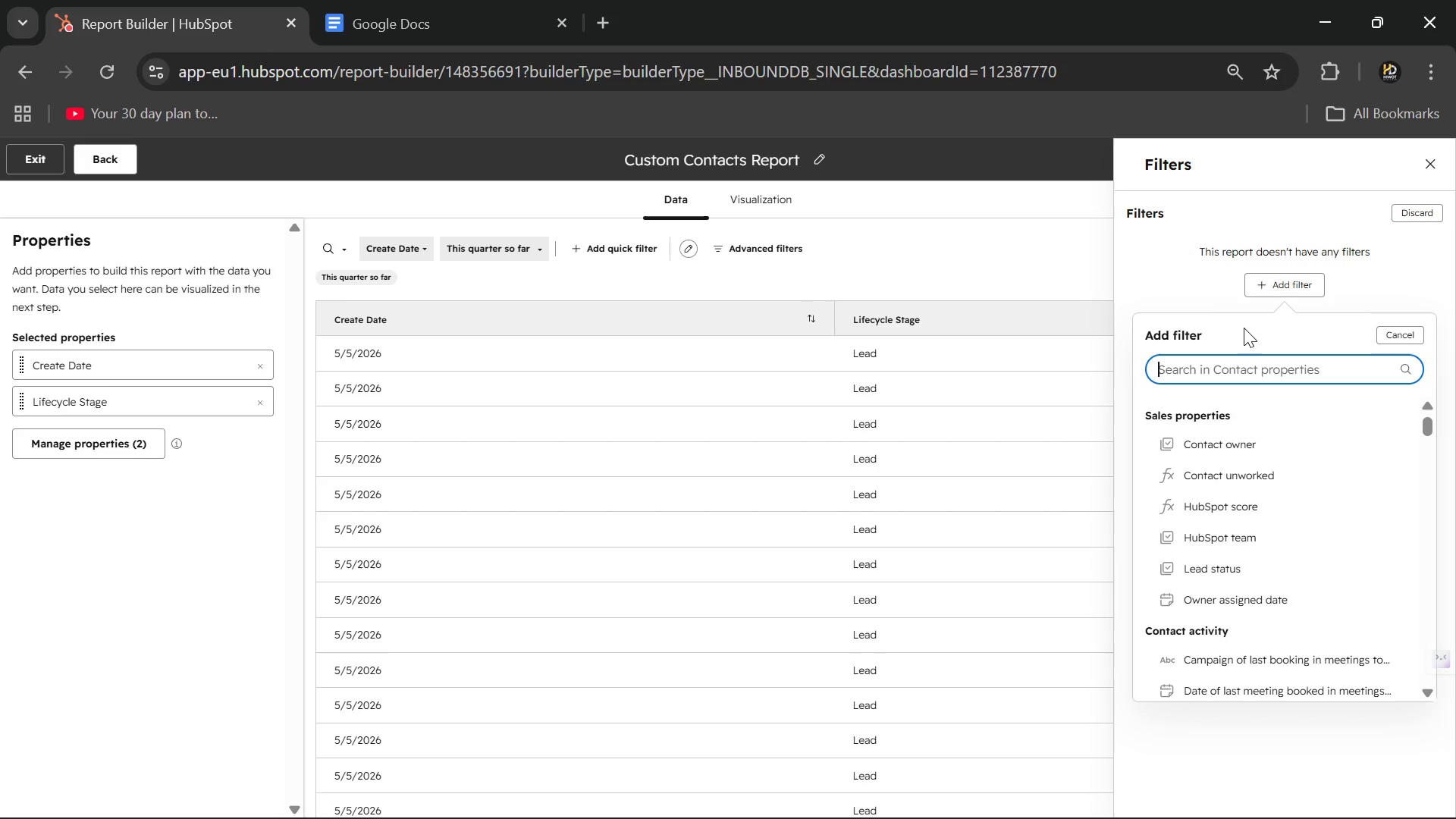 
type(list me)
 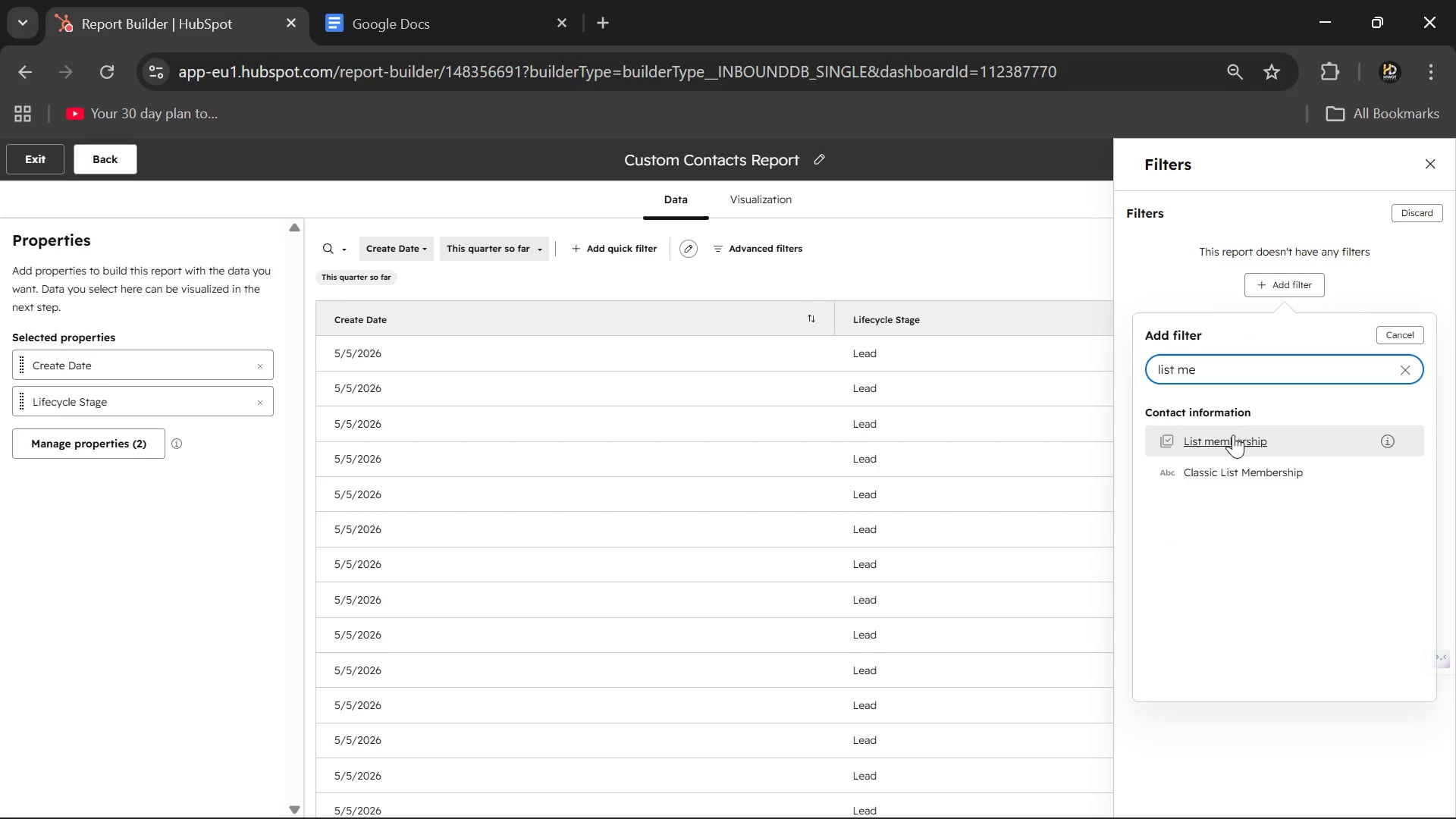 
left_click([1226, 447])
 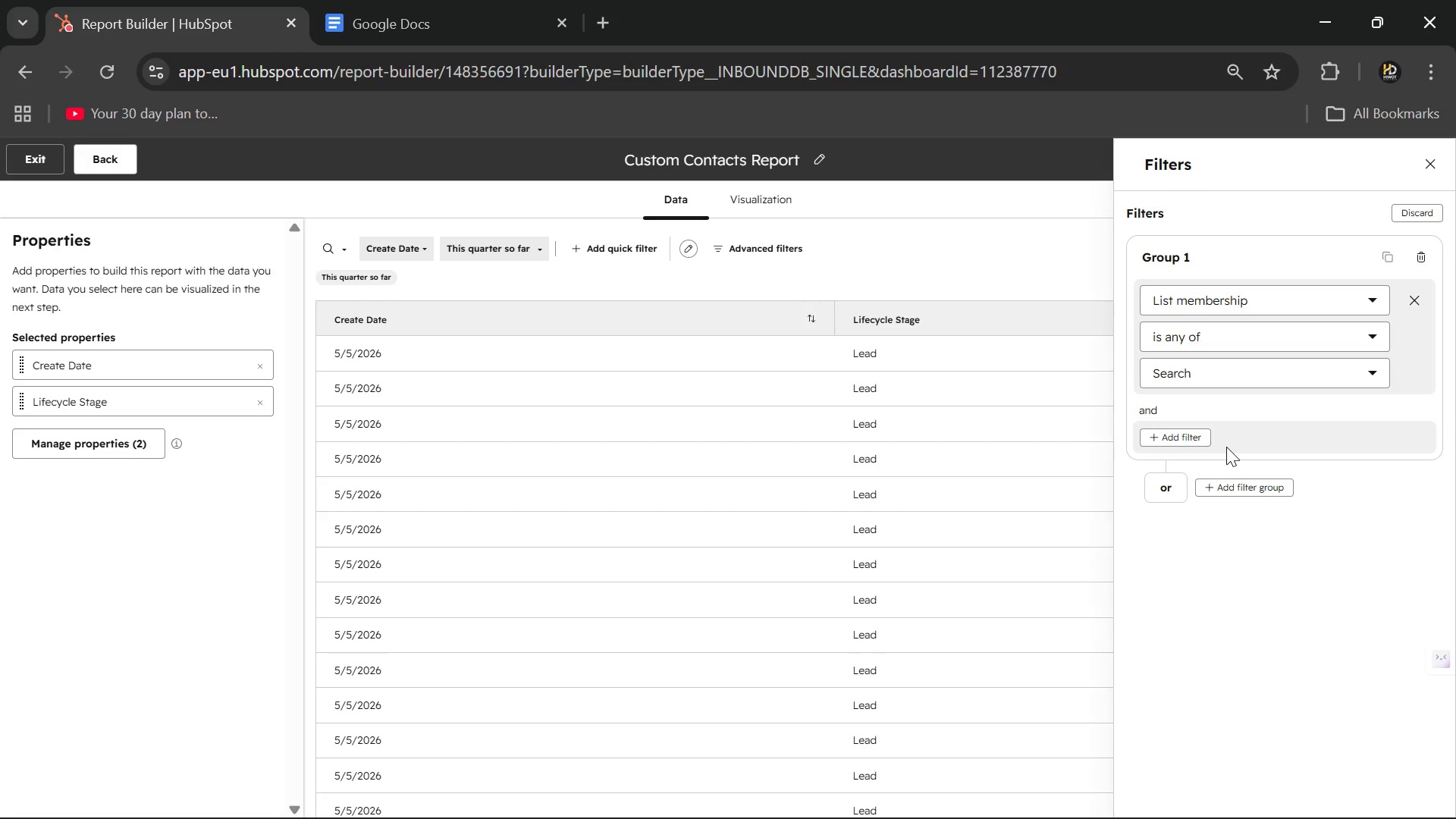 
left_click([1319, 366])
 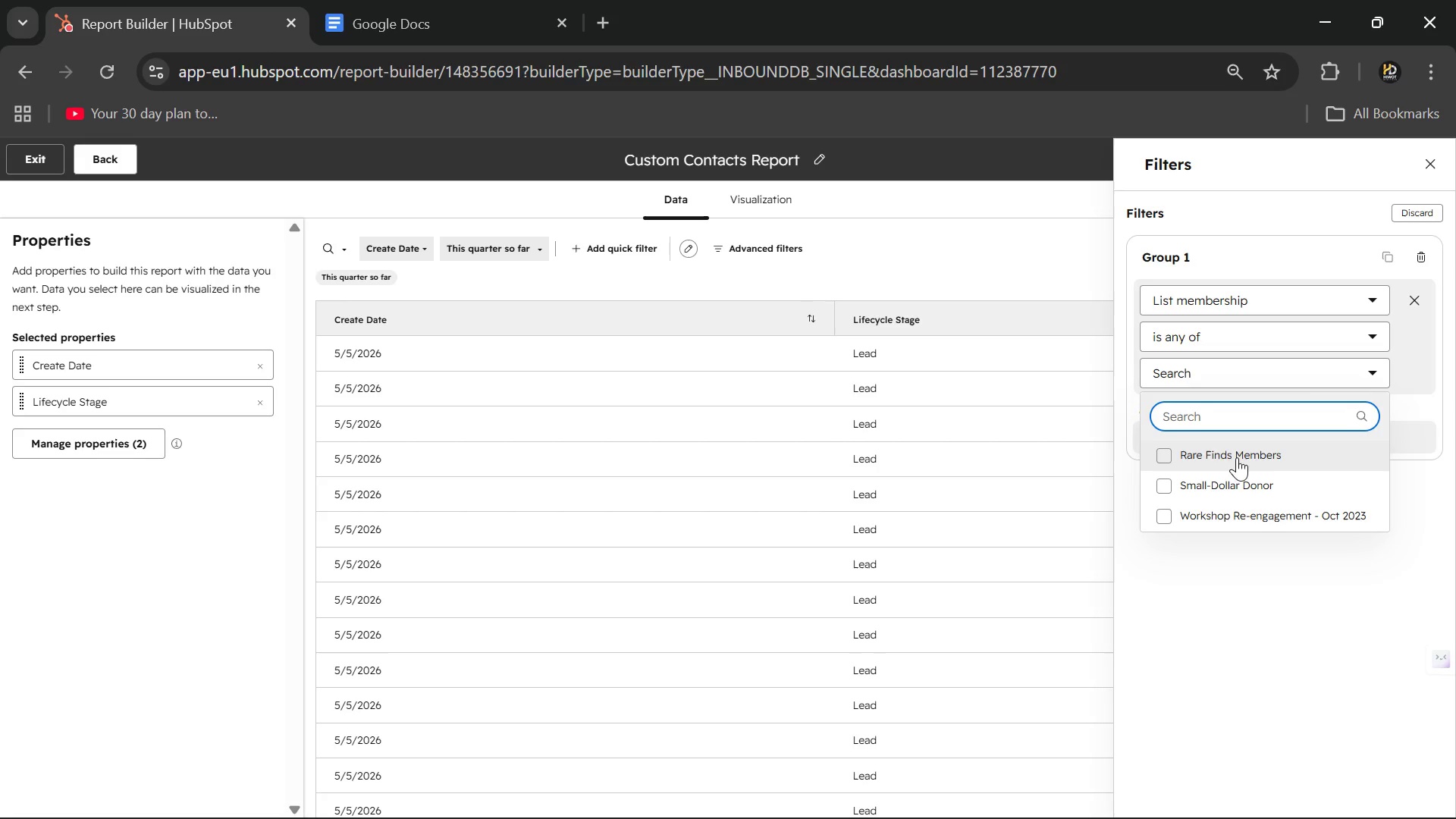 
left_click([1232, 460])
 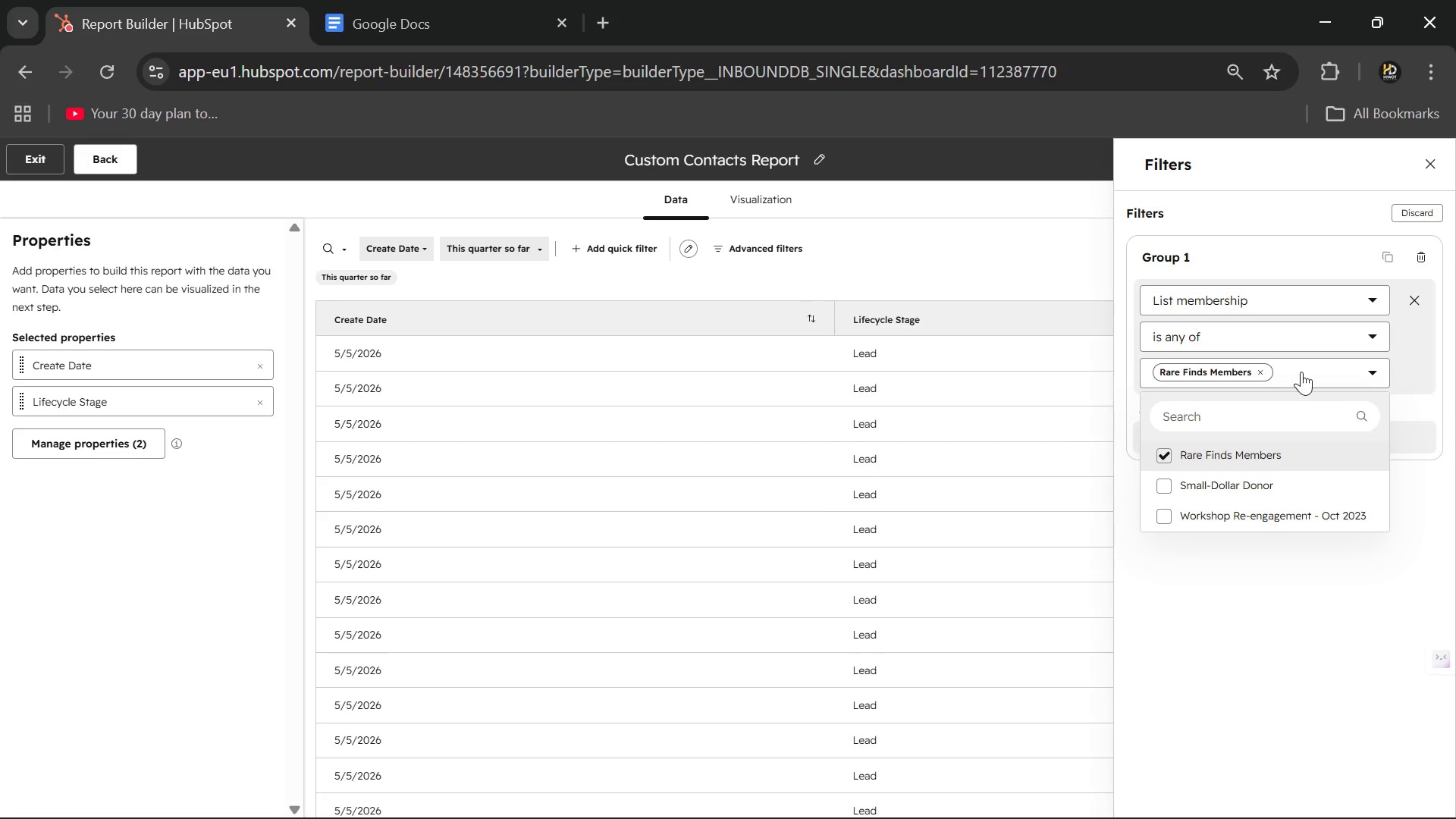 
left_click([1351, 366])
 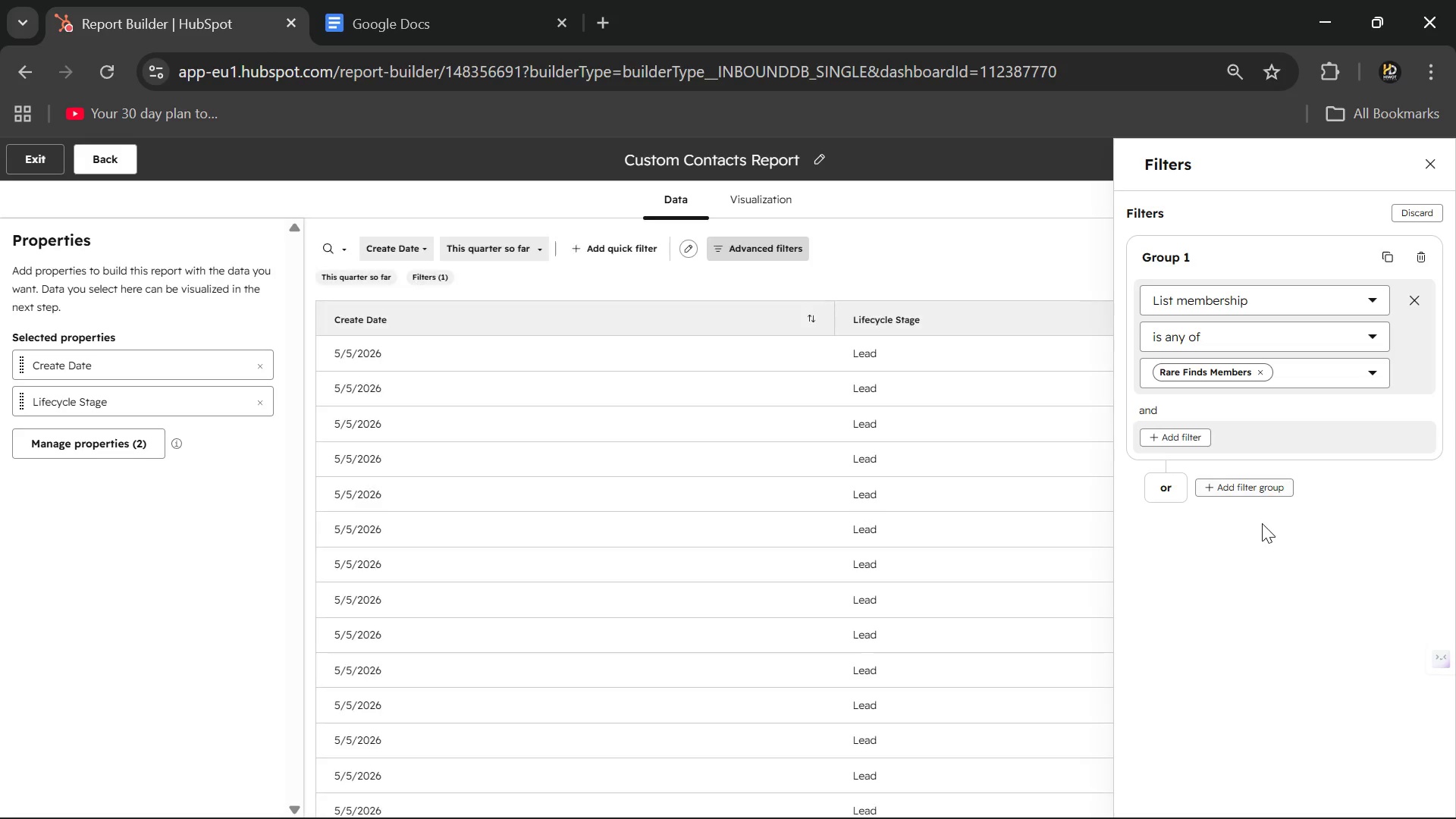 
left_click([1262, 523])
 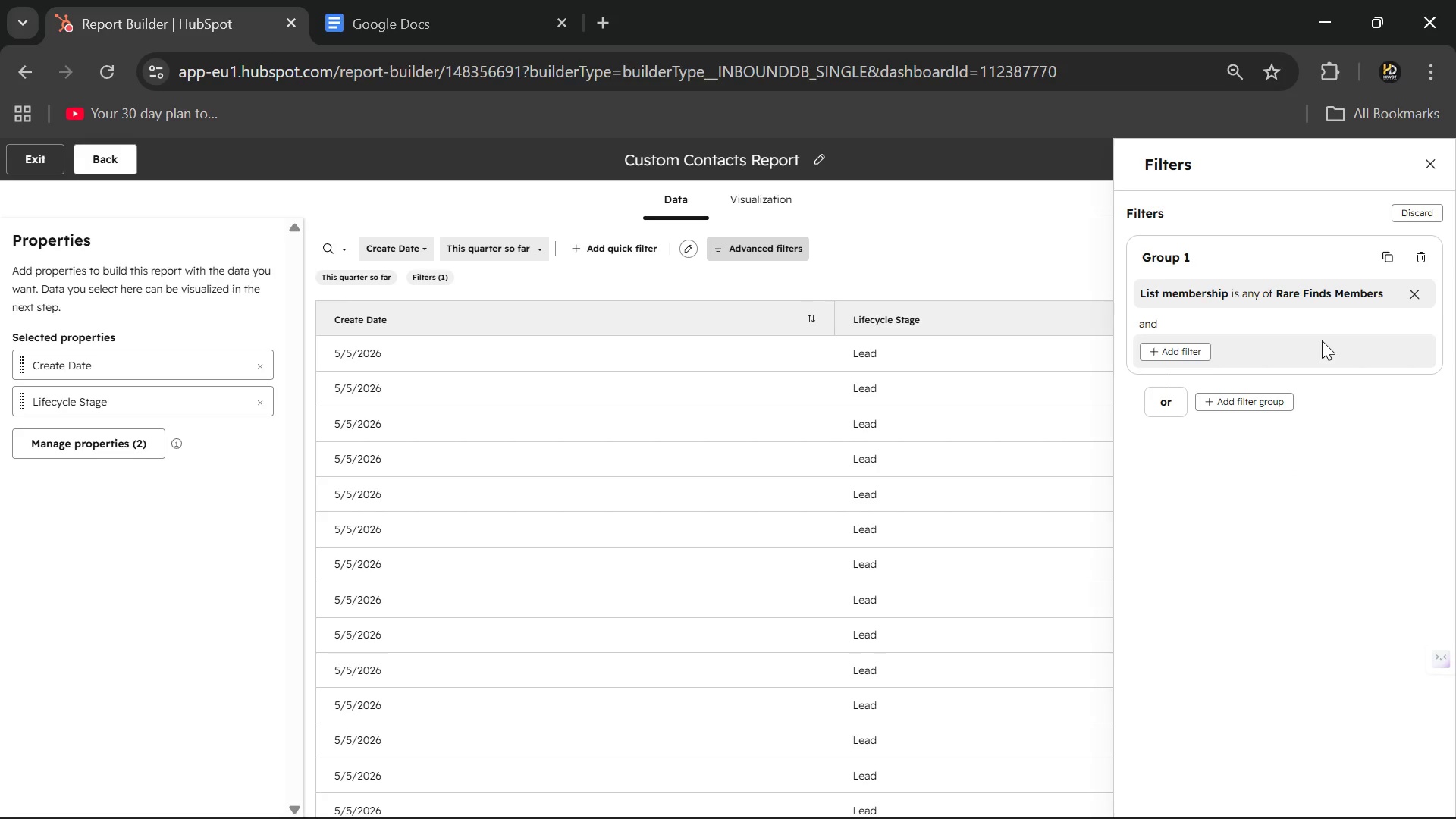 
wait(11.77)
 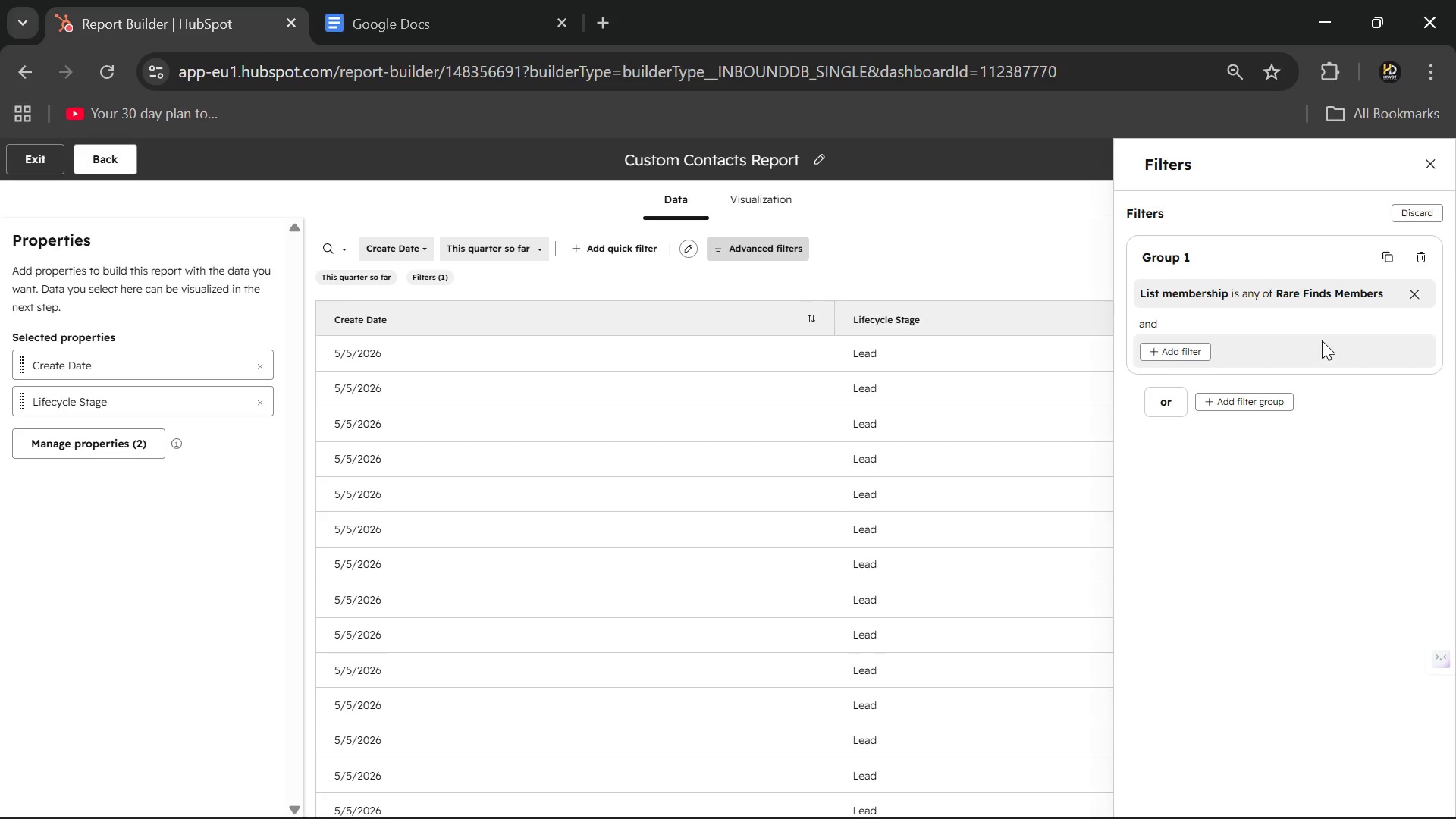 
left_click([1427, 165])
 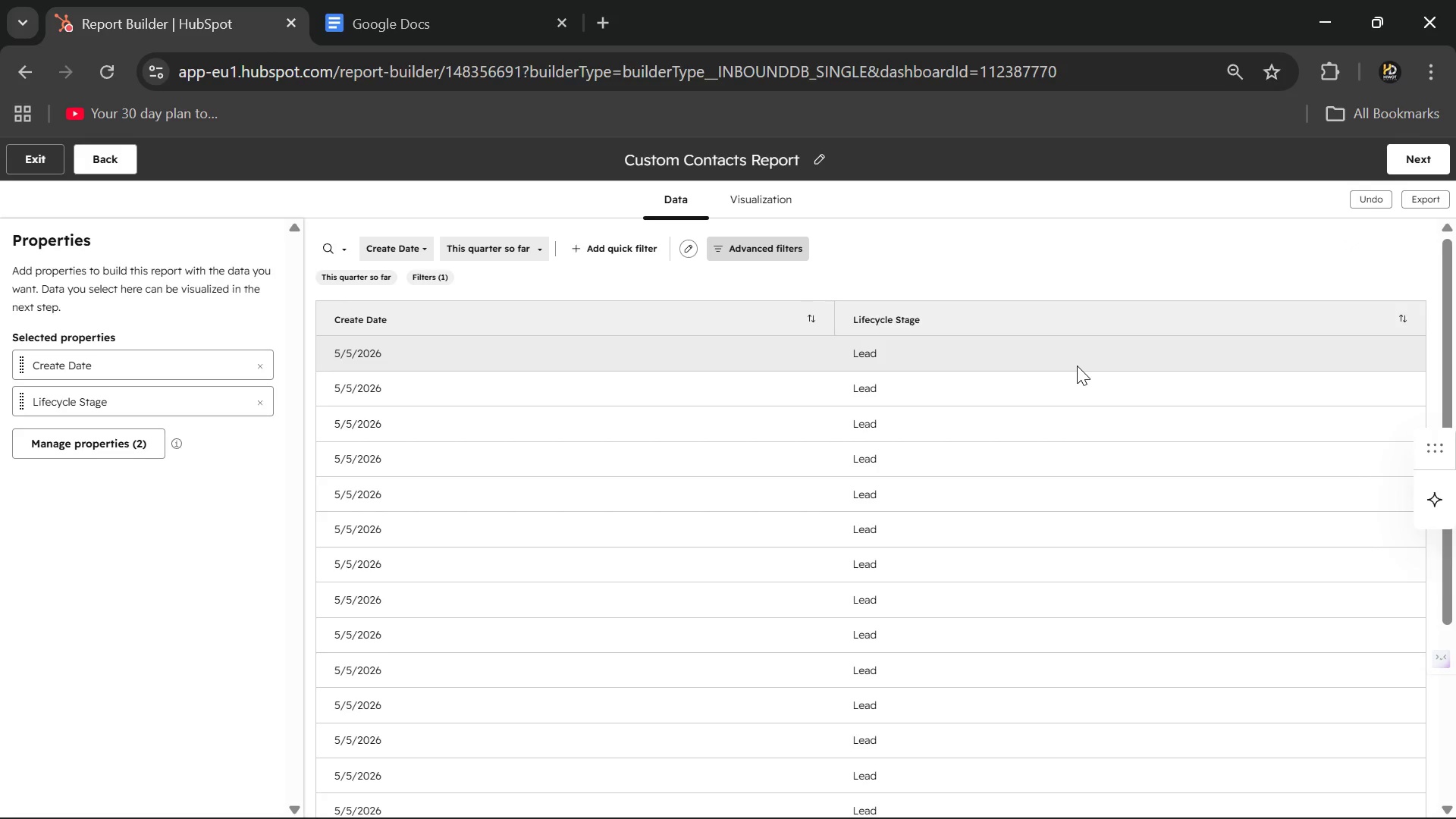 
wait(5.19)
 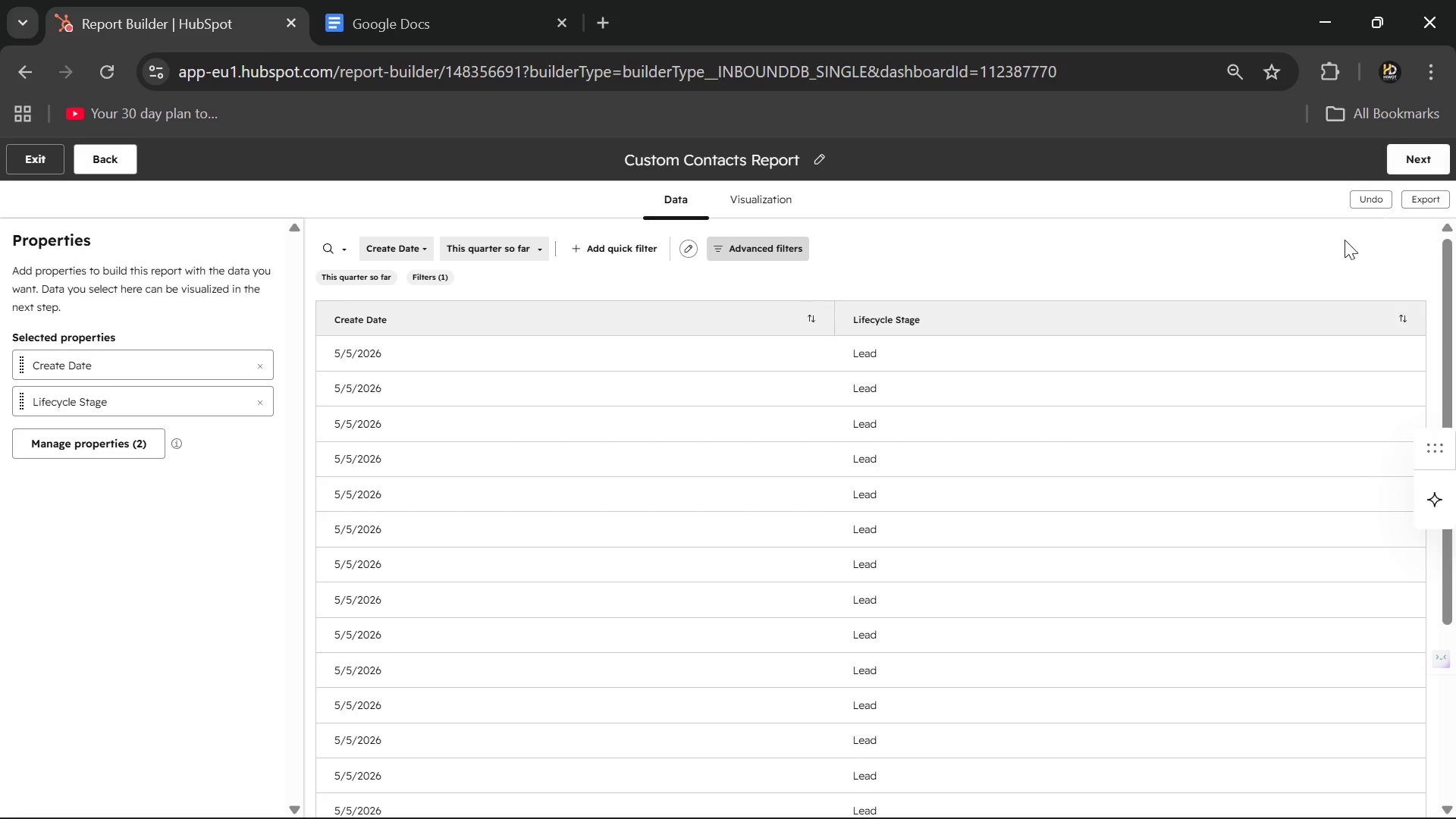 
left_click([770, 259])
 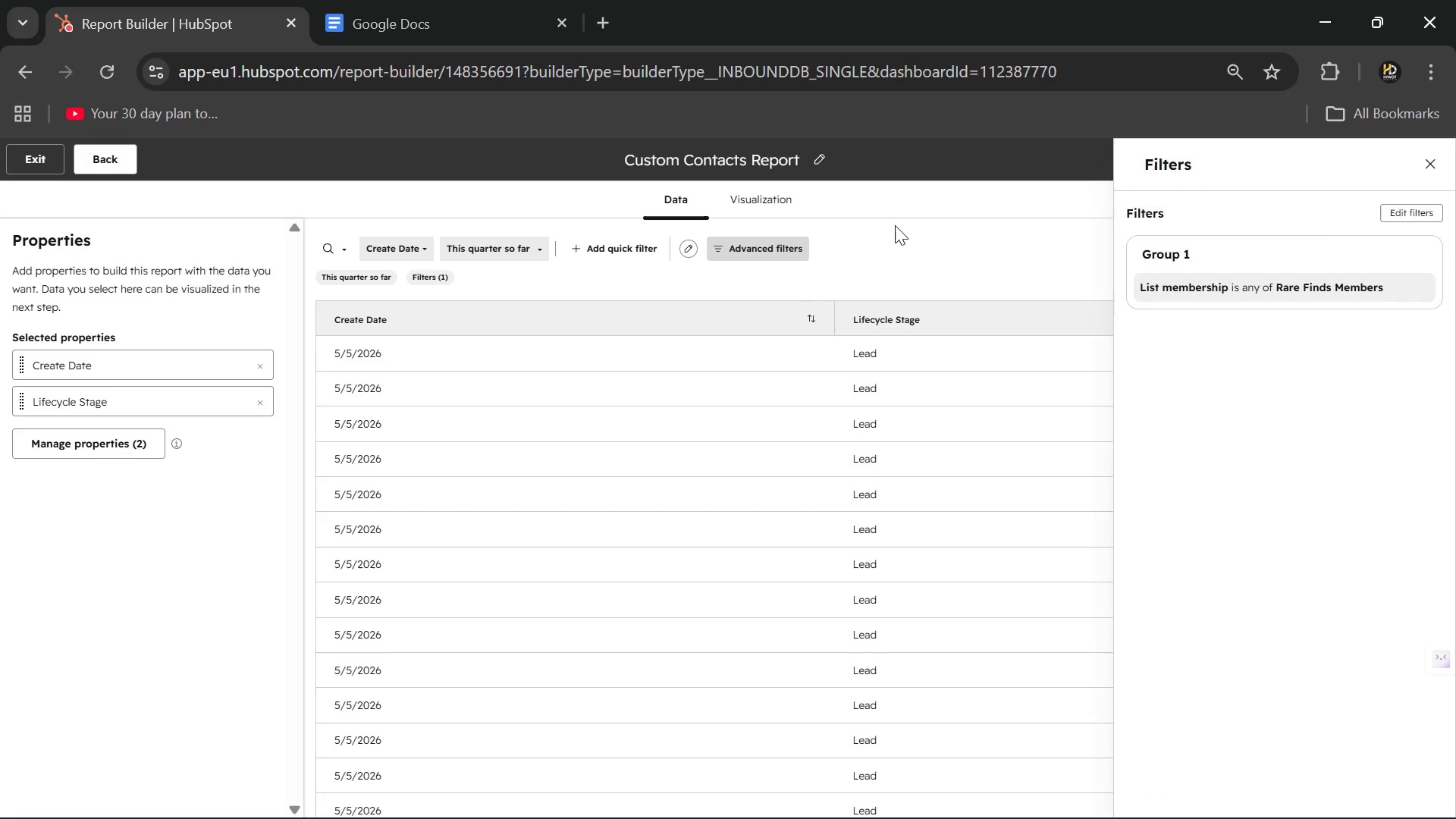 
wait(30.16)
 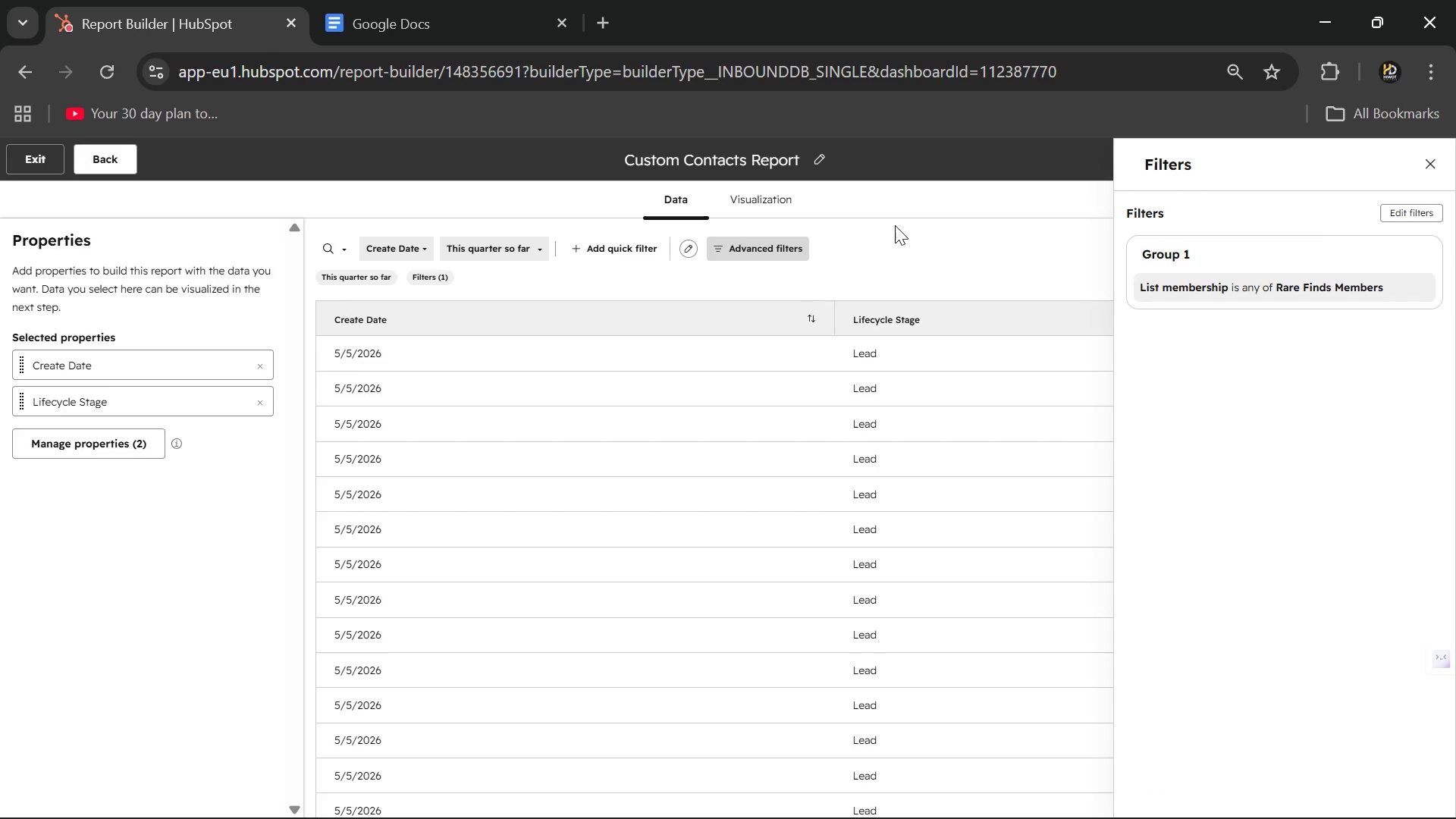 
left_click([1426, 170])
 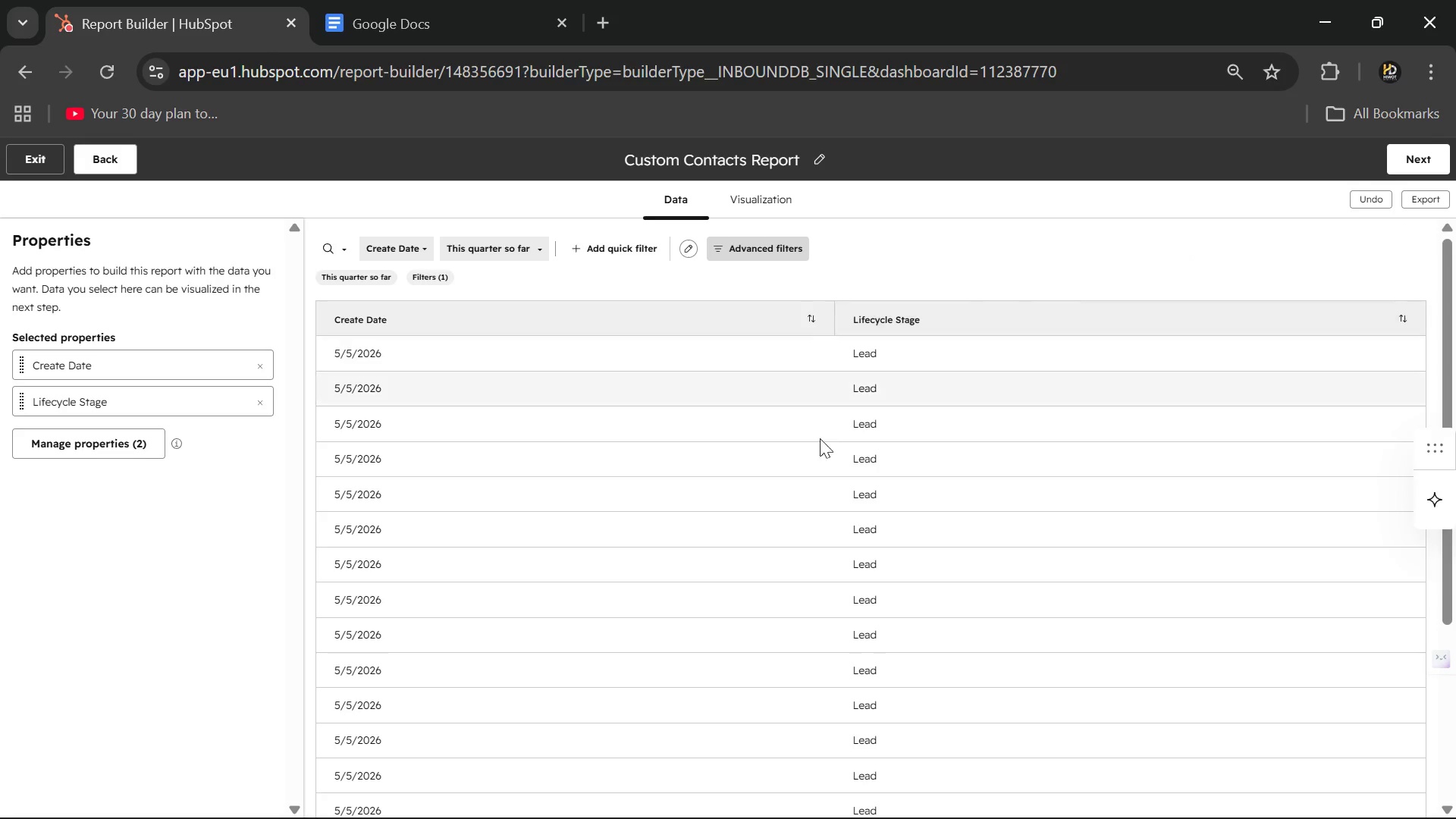 
scroll: coordinate [812, 448], scroll_direction: down, amount: 7.0
 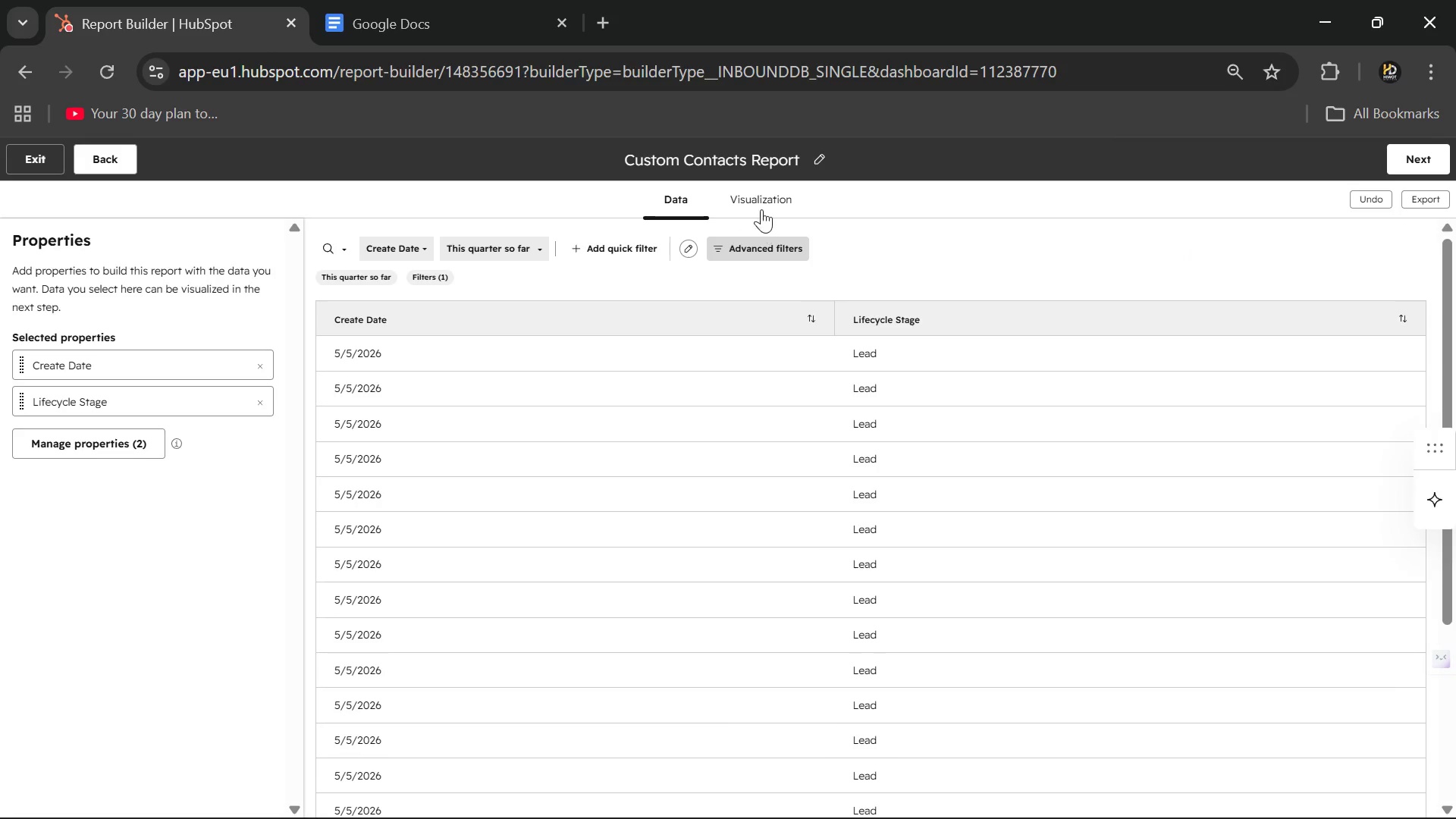 
left_click([760, 193])
 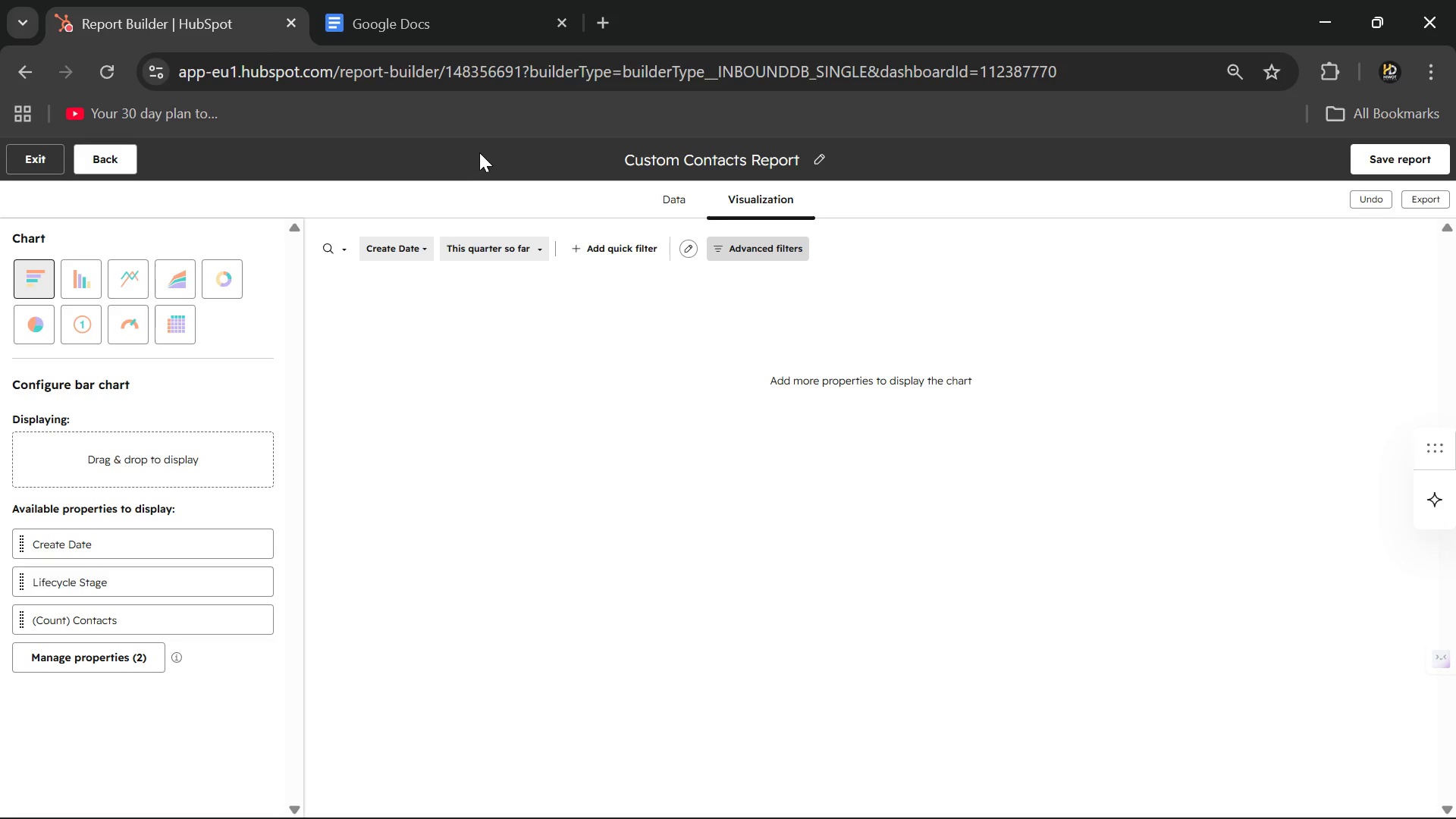 
wait(69.33)
 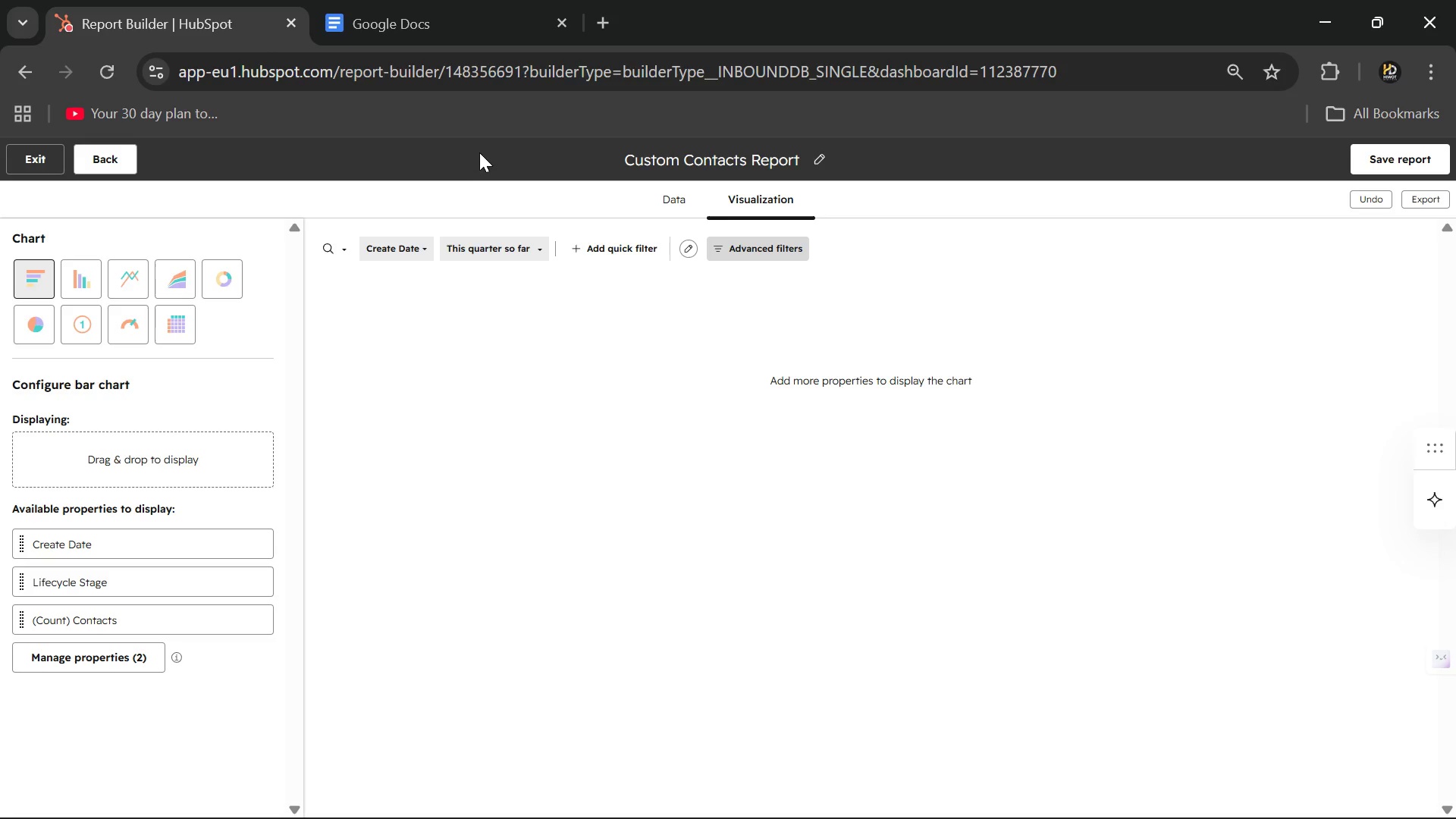 
scroll: coordinate [144, 527], scroll_direction: down, amount: 1.0
 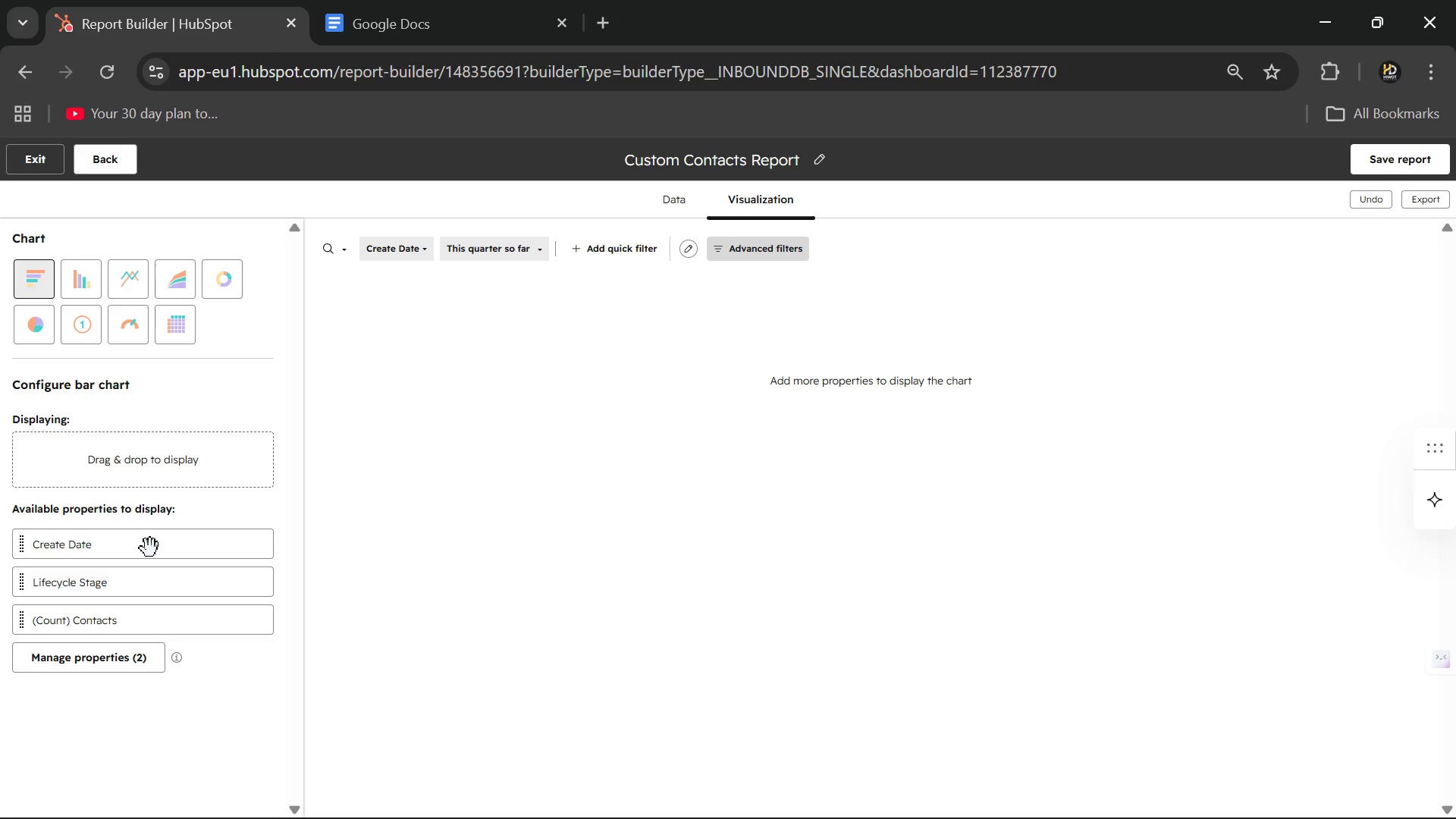 
wait(28.06)
 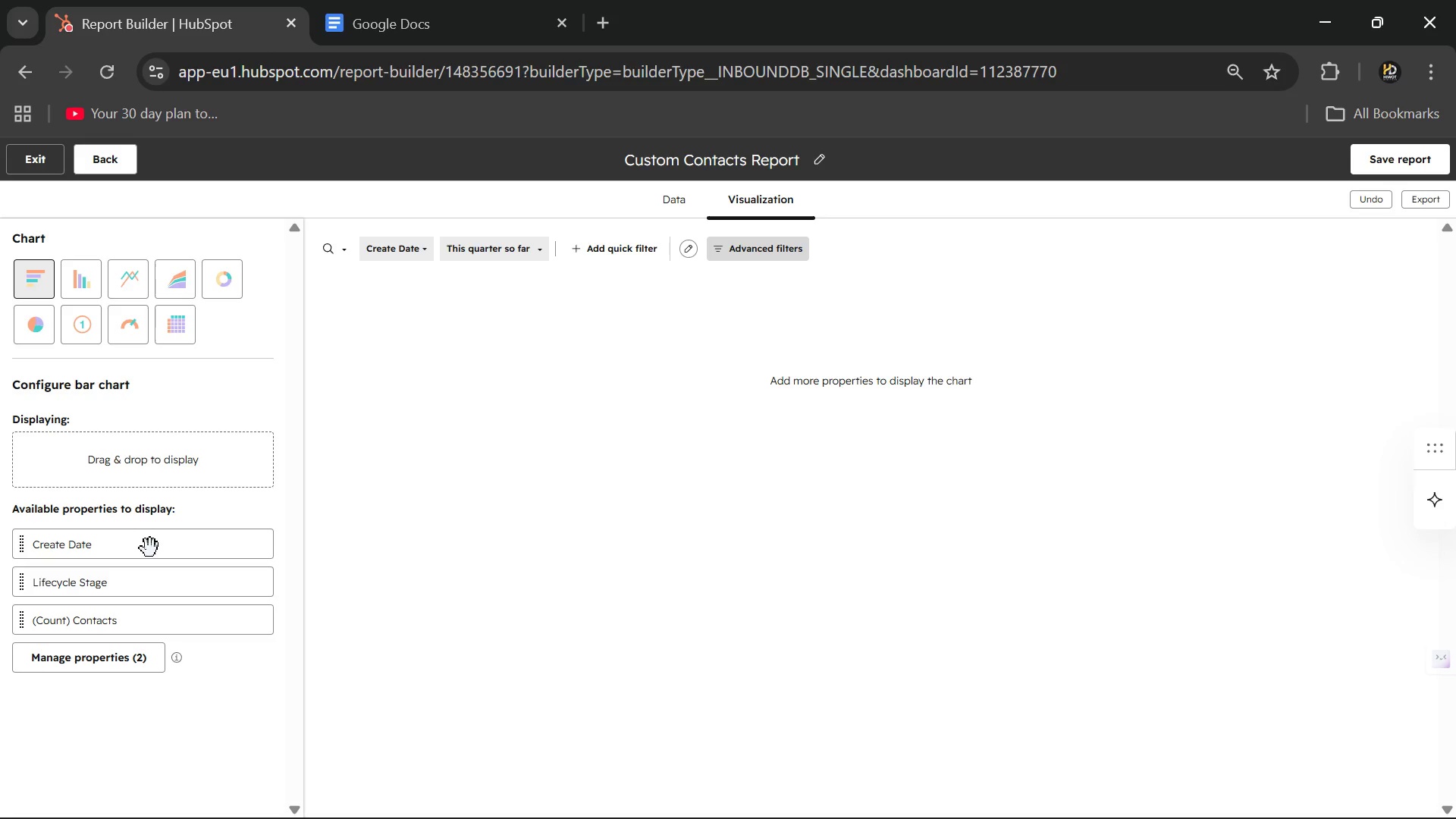 
left_click([104, 651])
 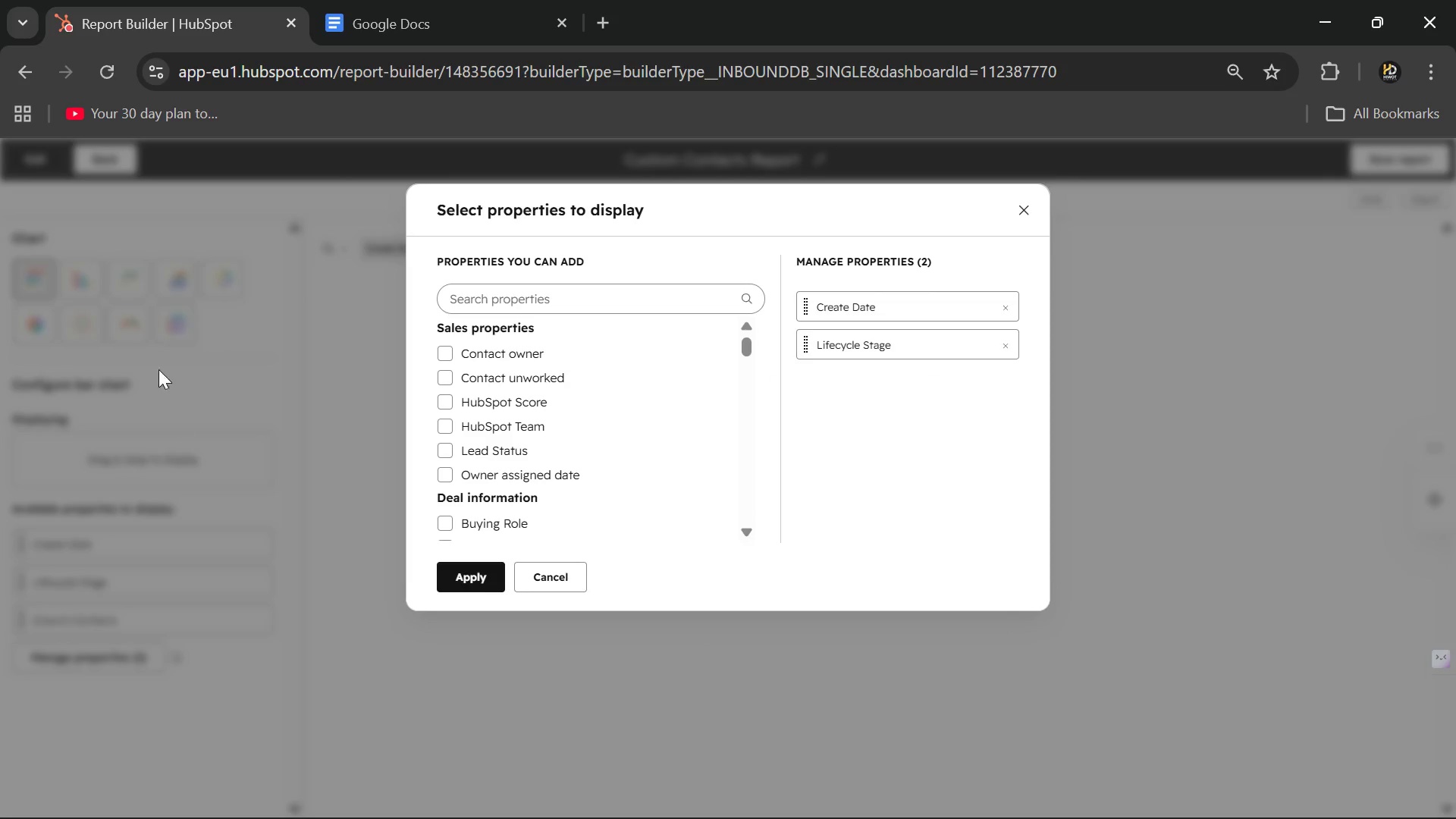 
left_click([500, 293])
 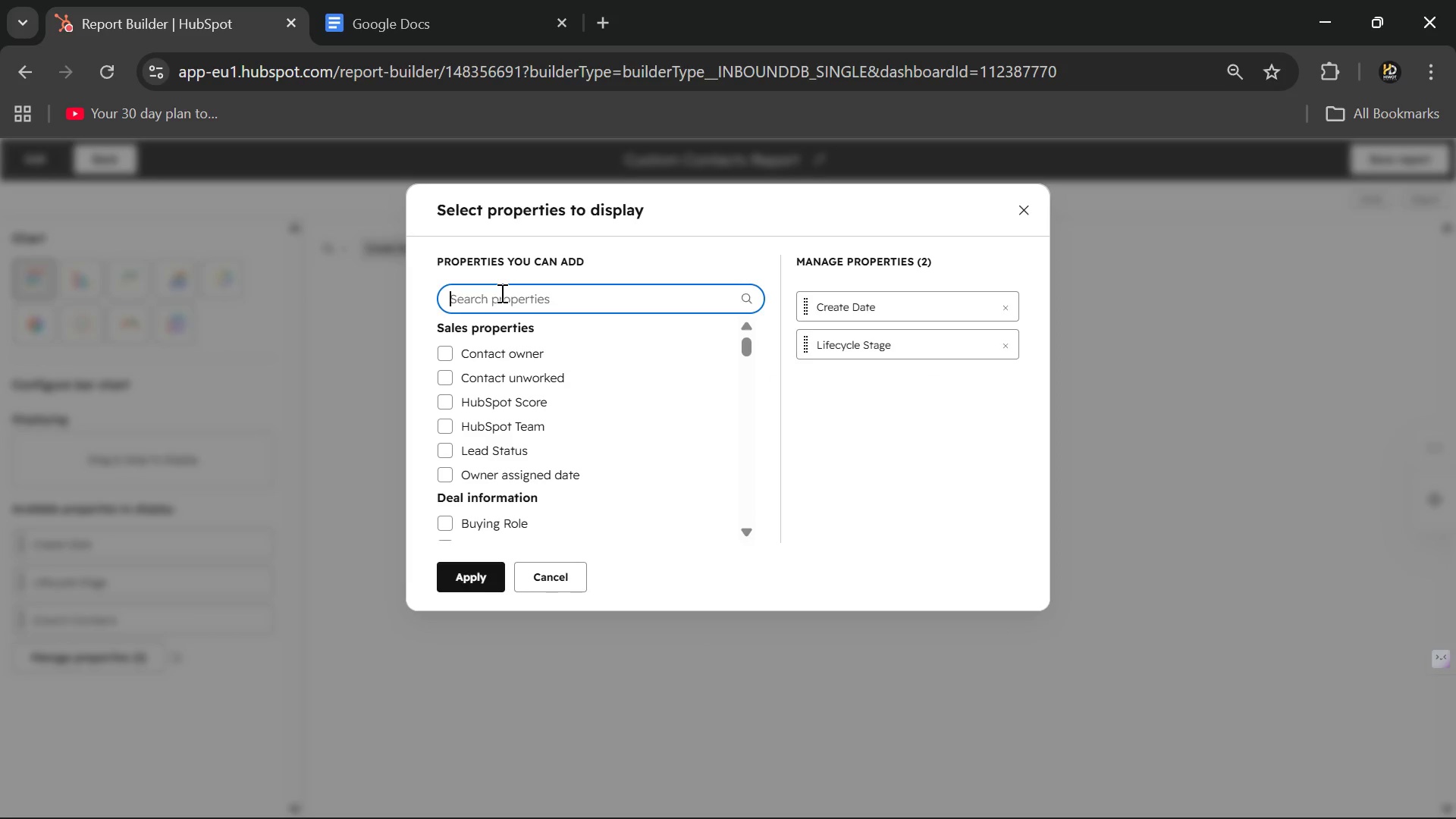 
key(CapsLock)
 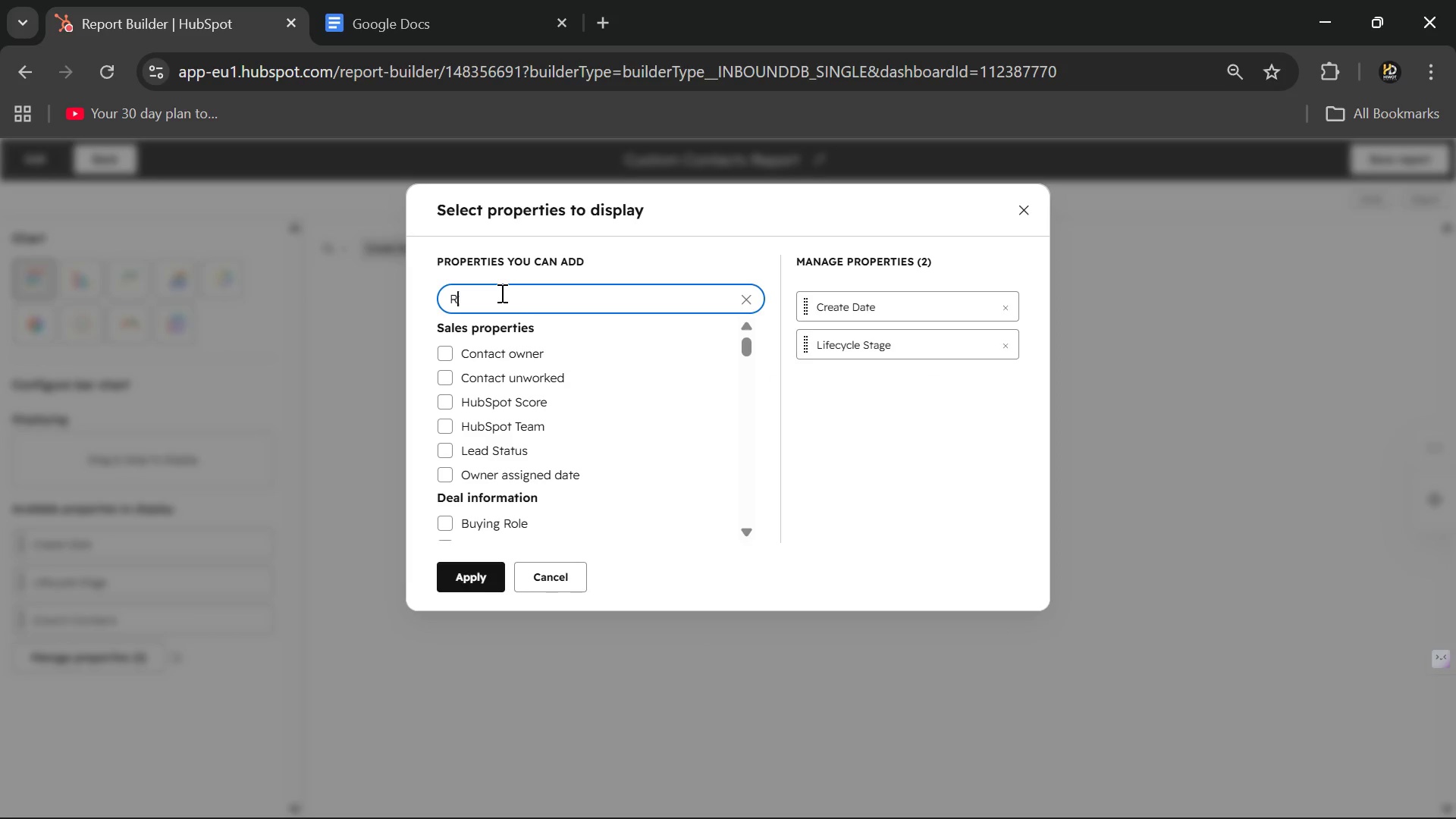 
key(R)
 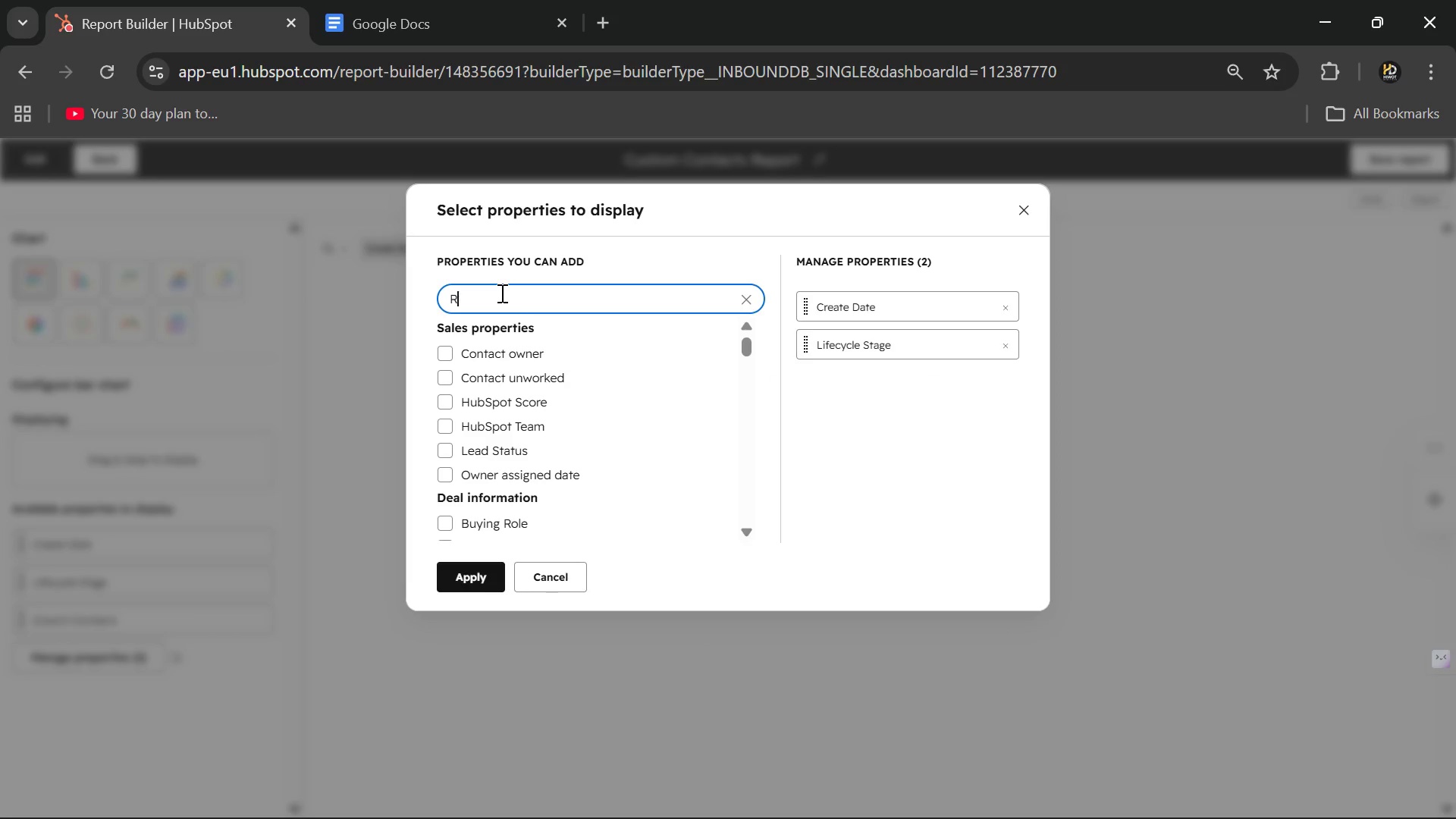 
key(CapsLock)
 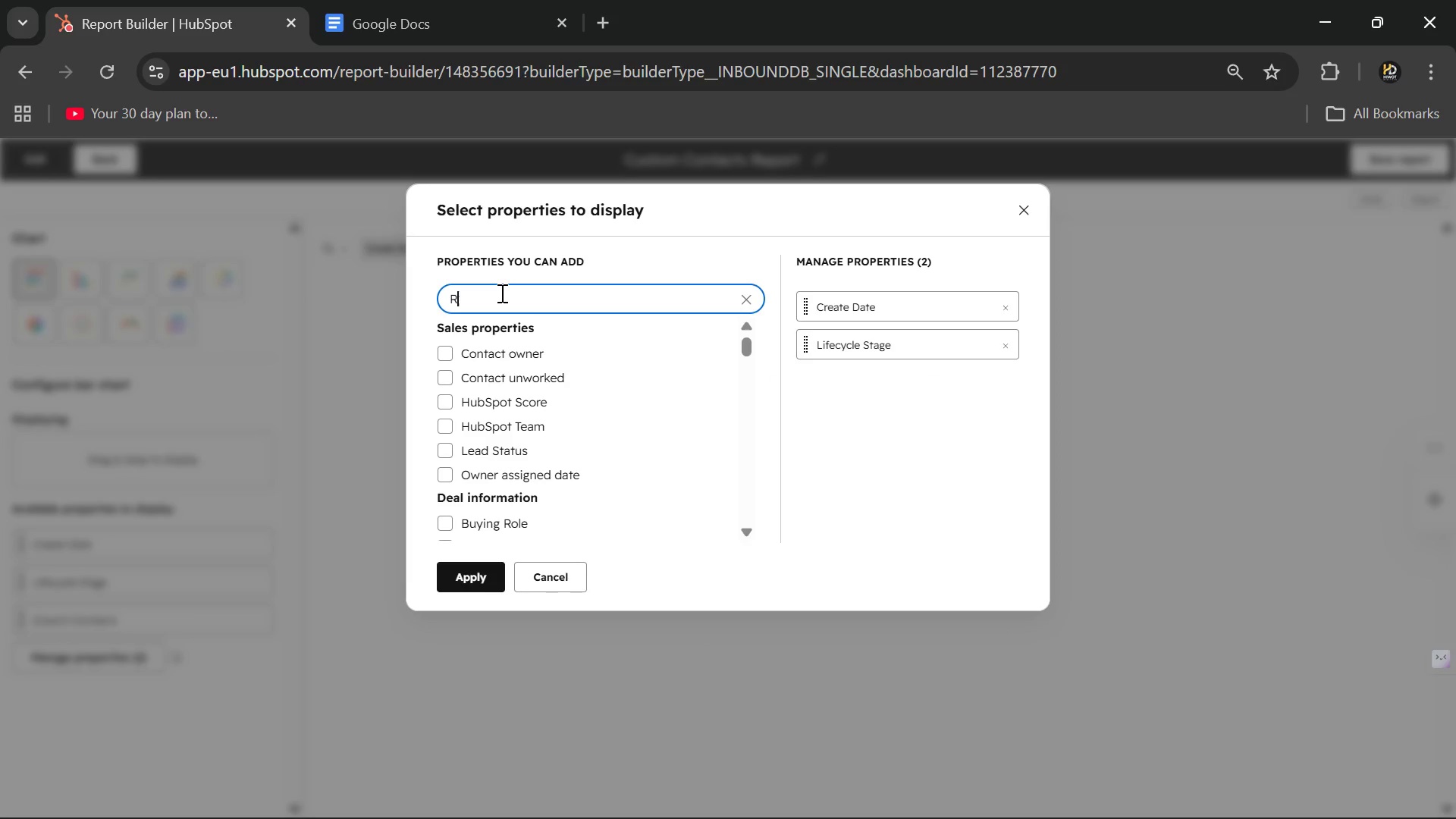 
key(A)
 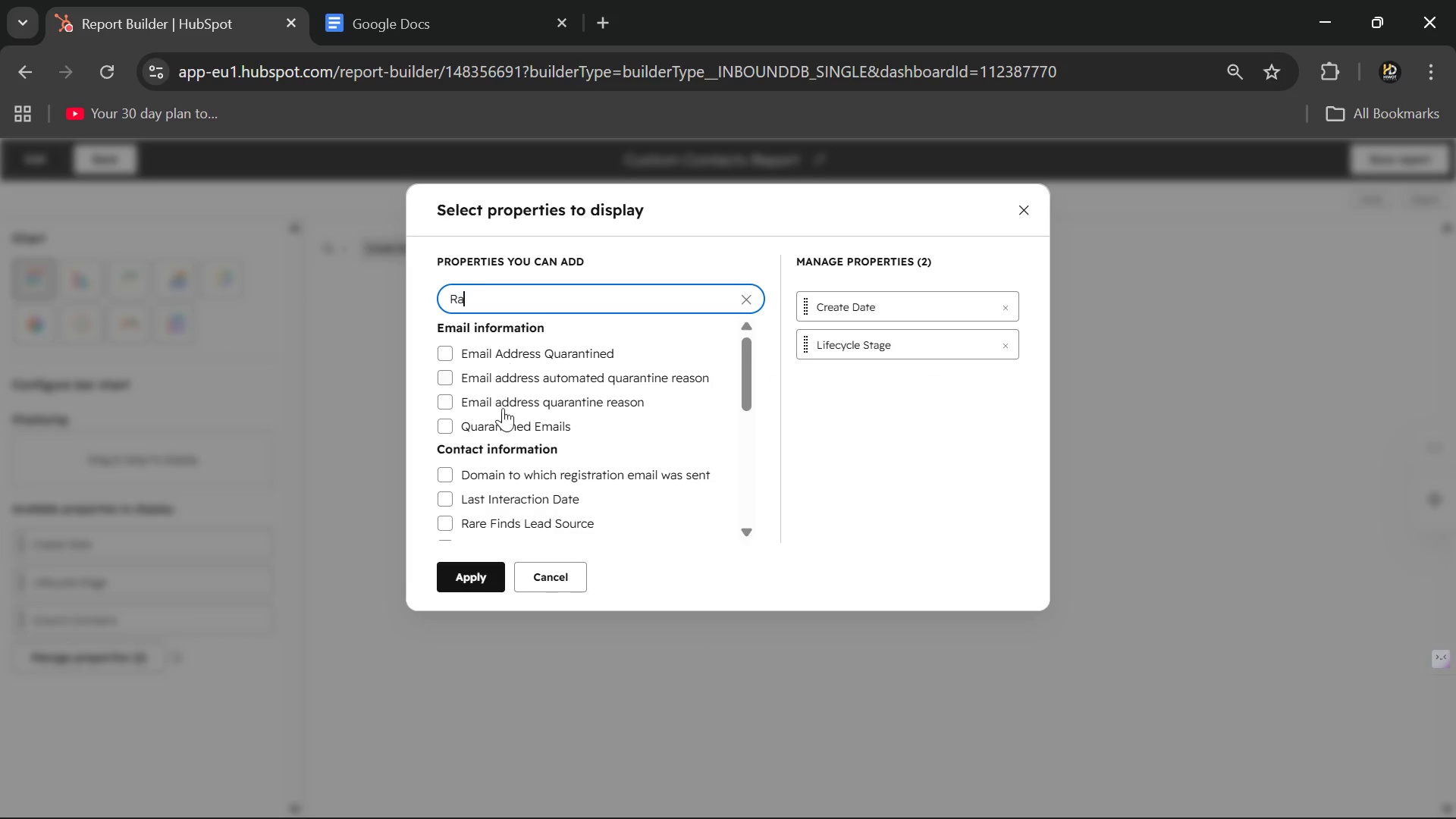 
left_click([454, 519])
 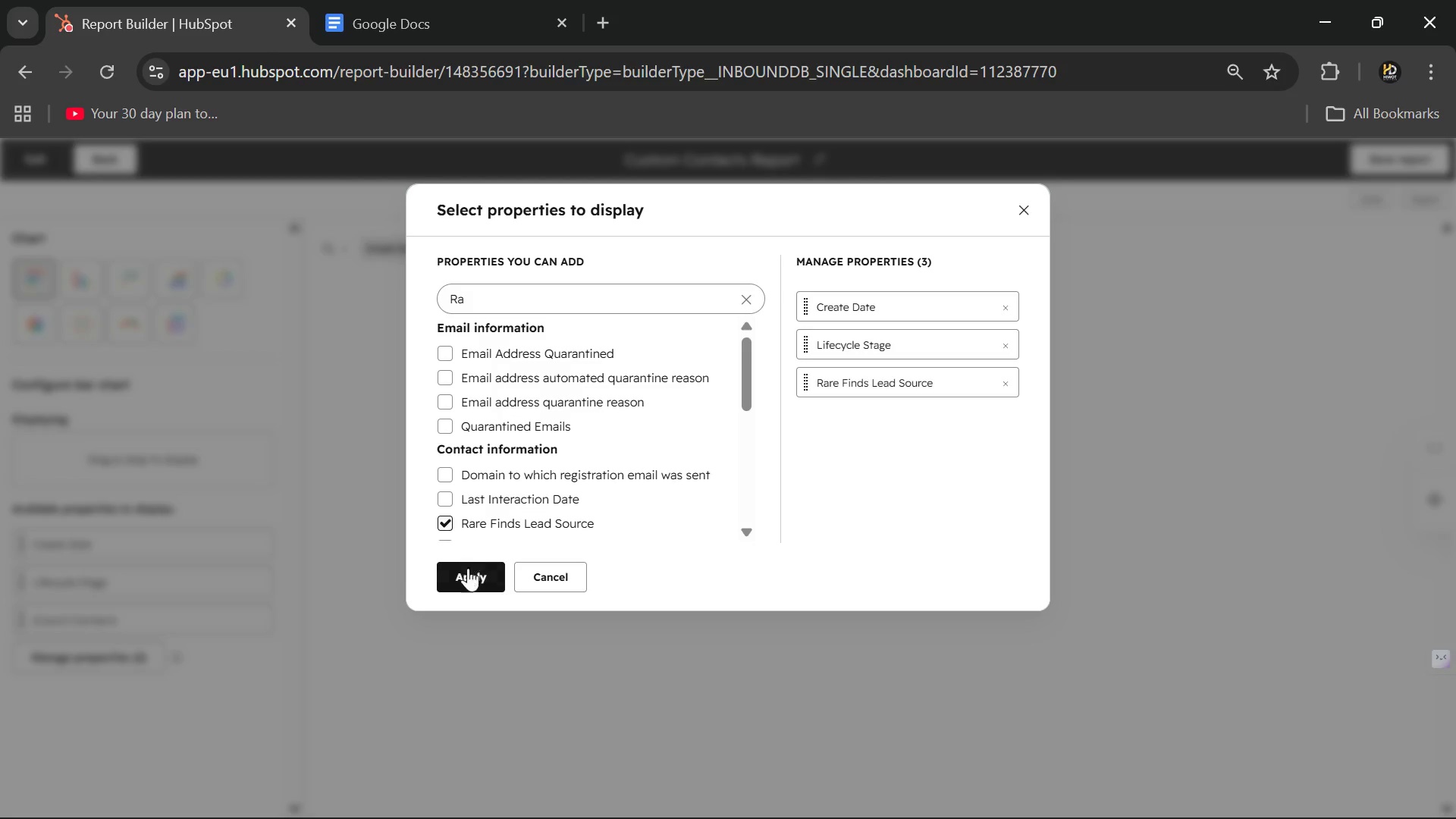 
left_click([468, 580])
 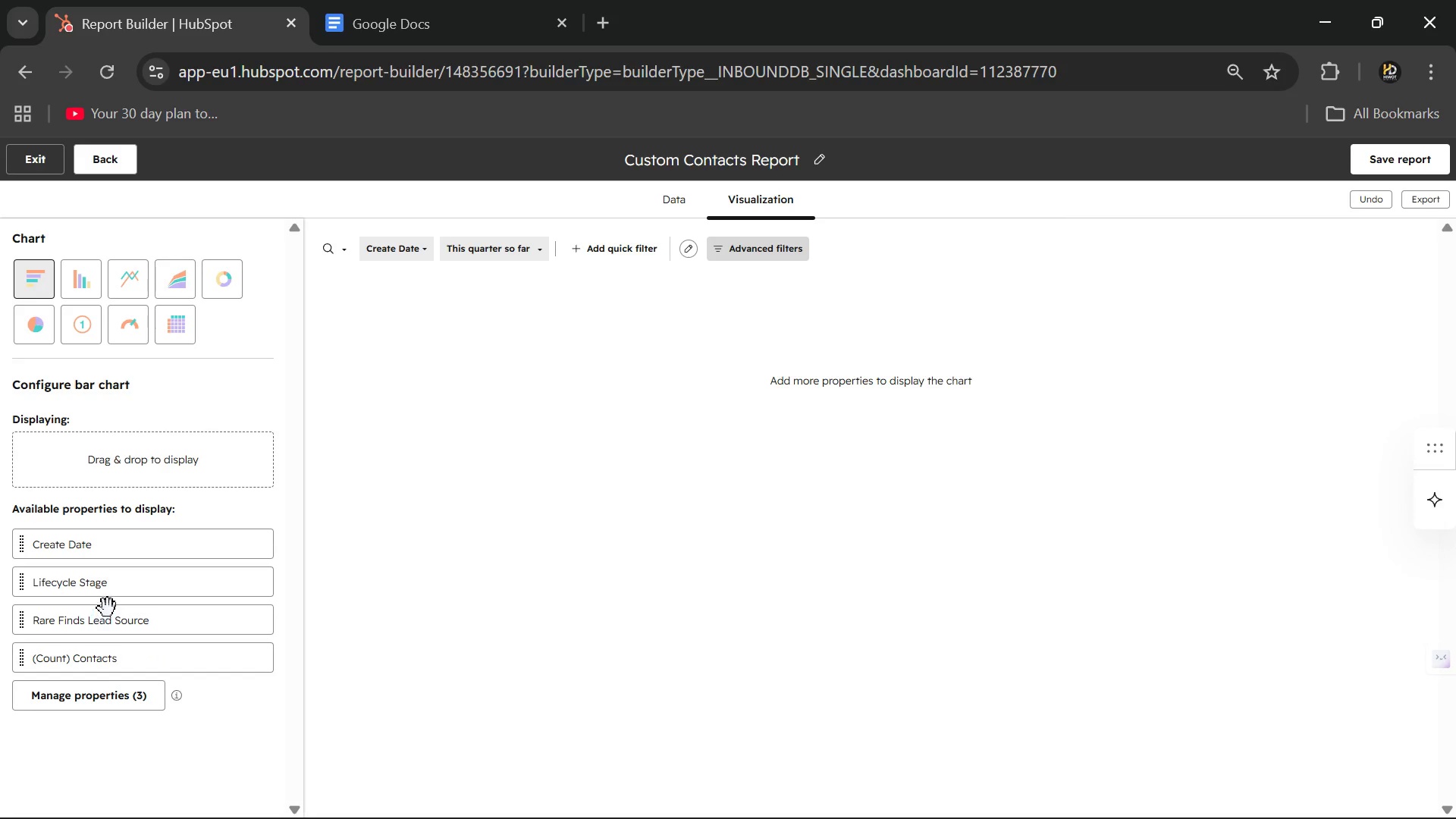 
left_click_drag(start_coordinate=[105, 623], to_coordinate=[127, 444])
 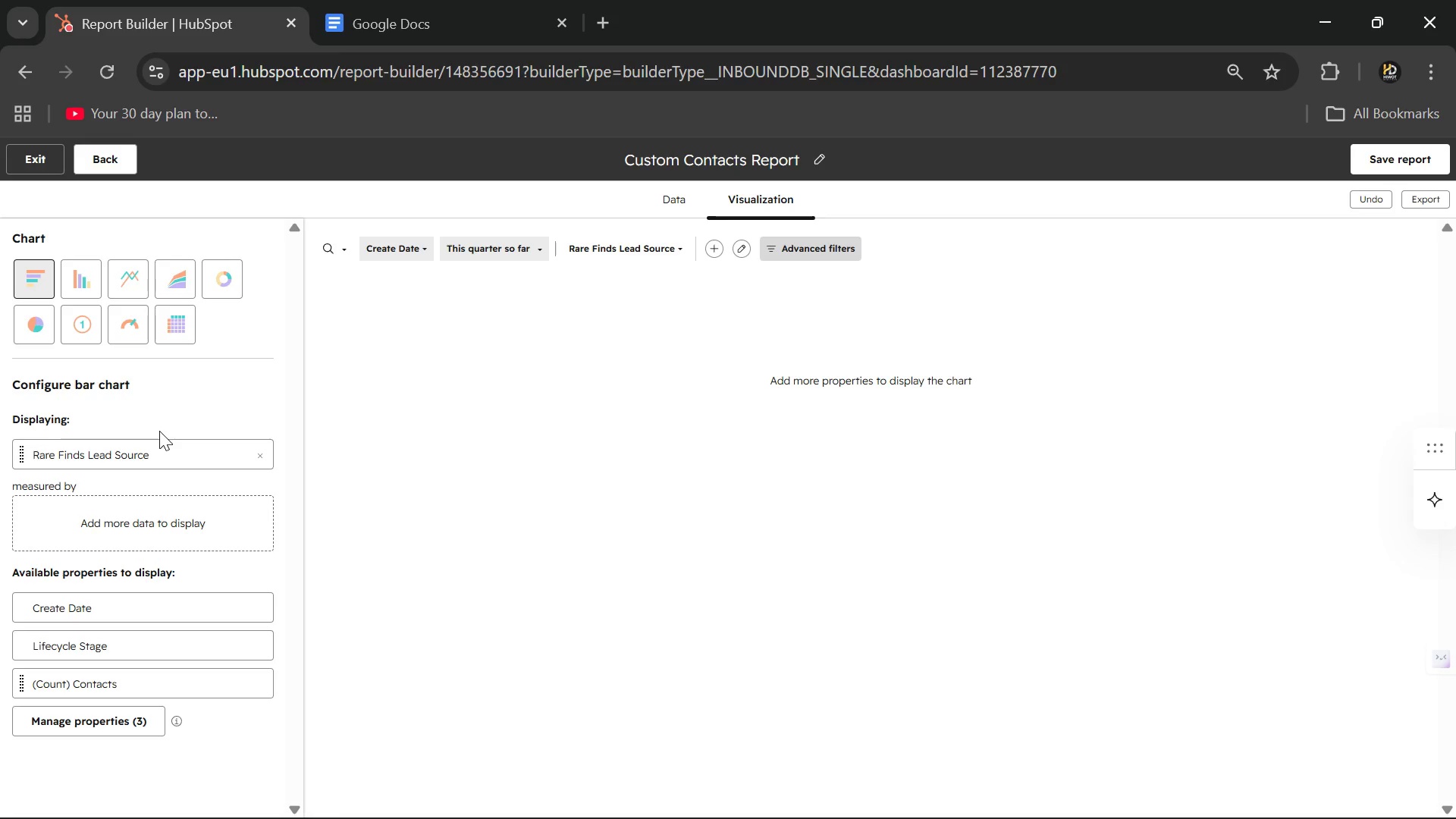 
wait(8.94)
 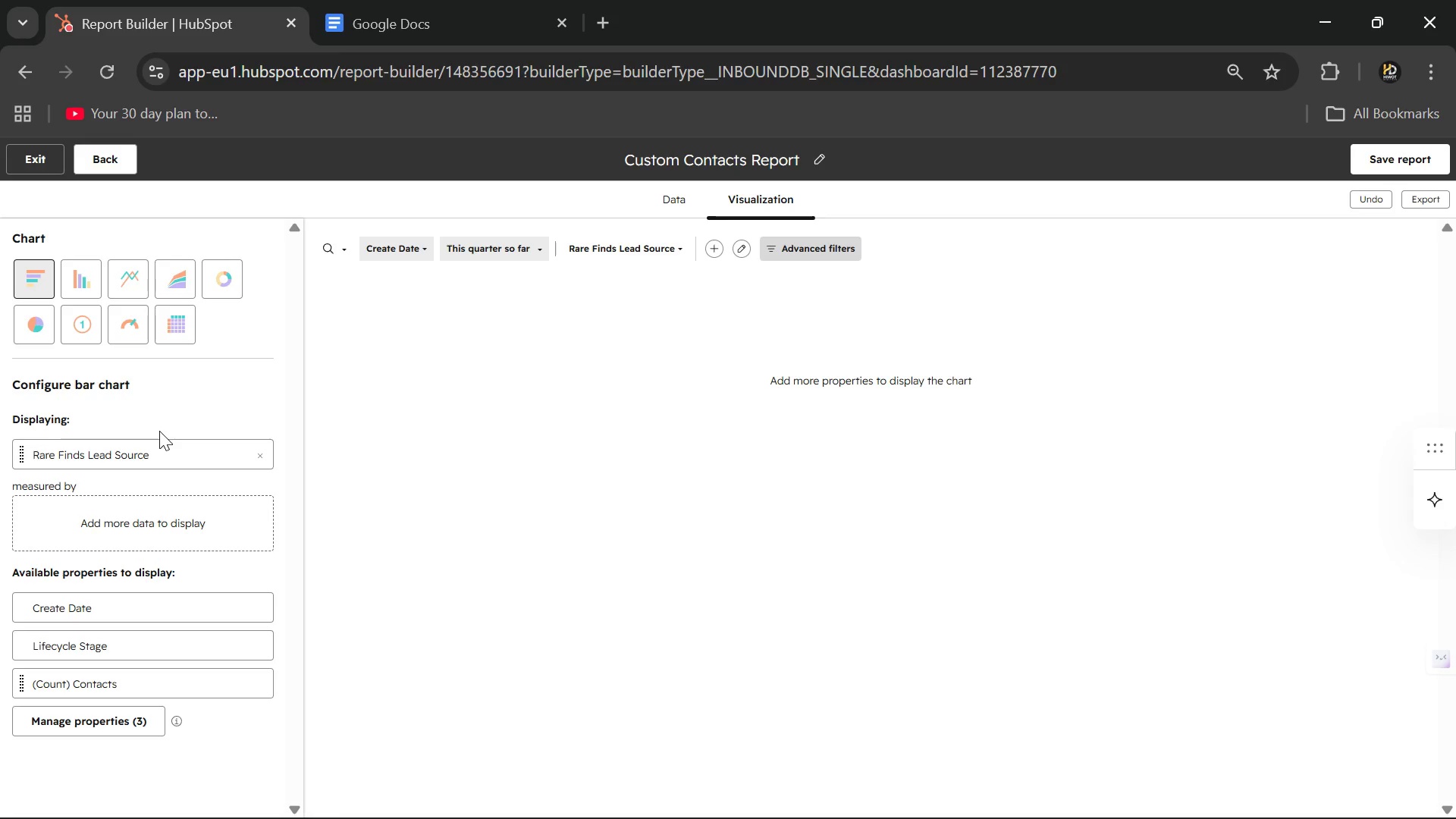 
left_click([154, 514])
 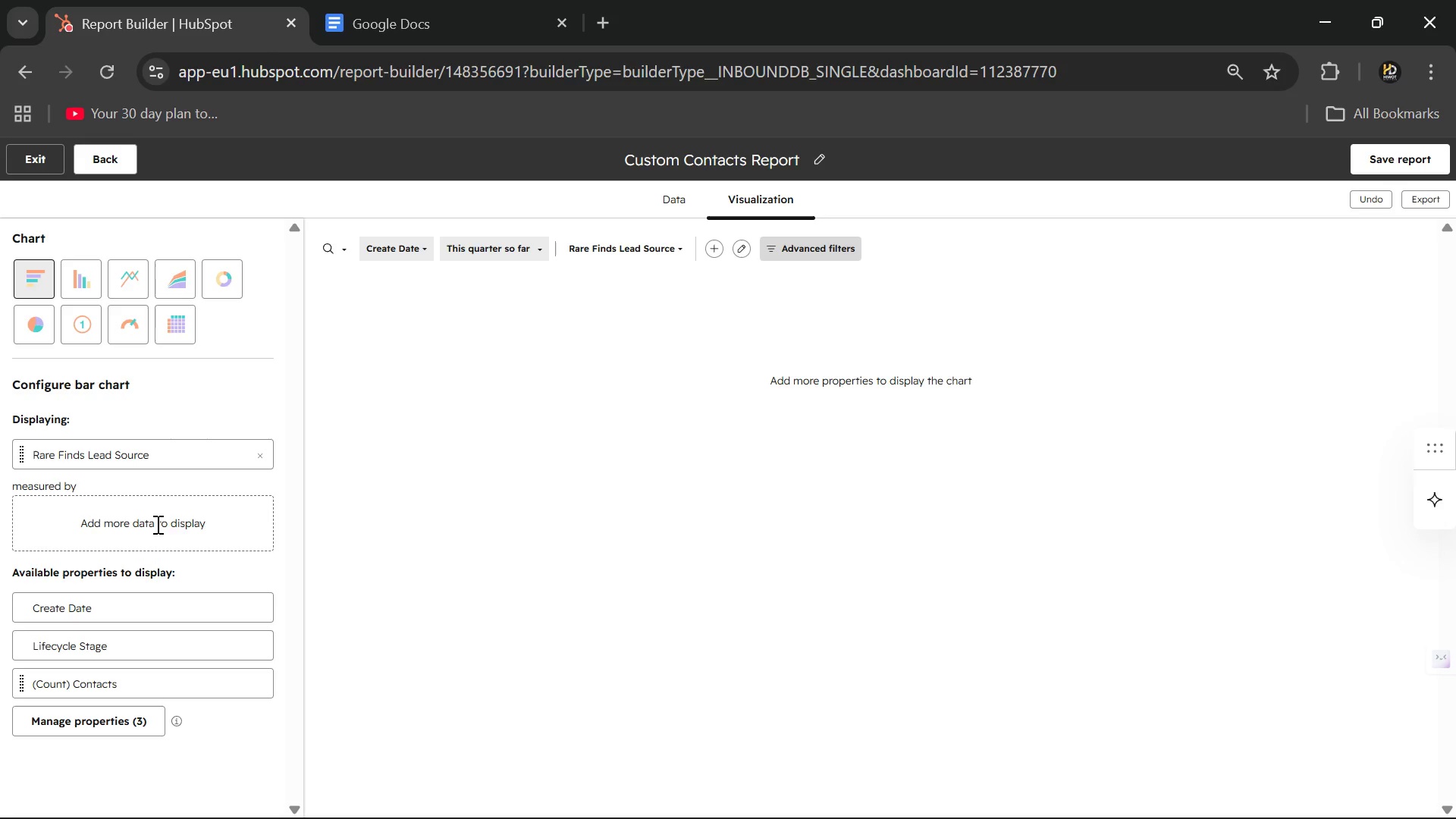 
left_click([156, 524])
 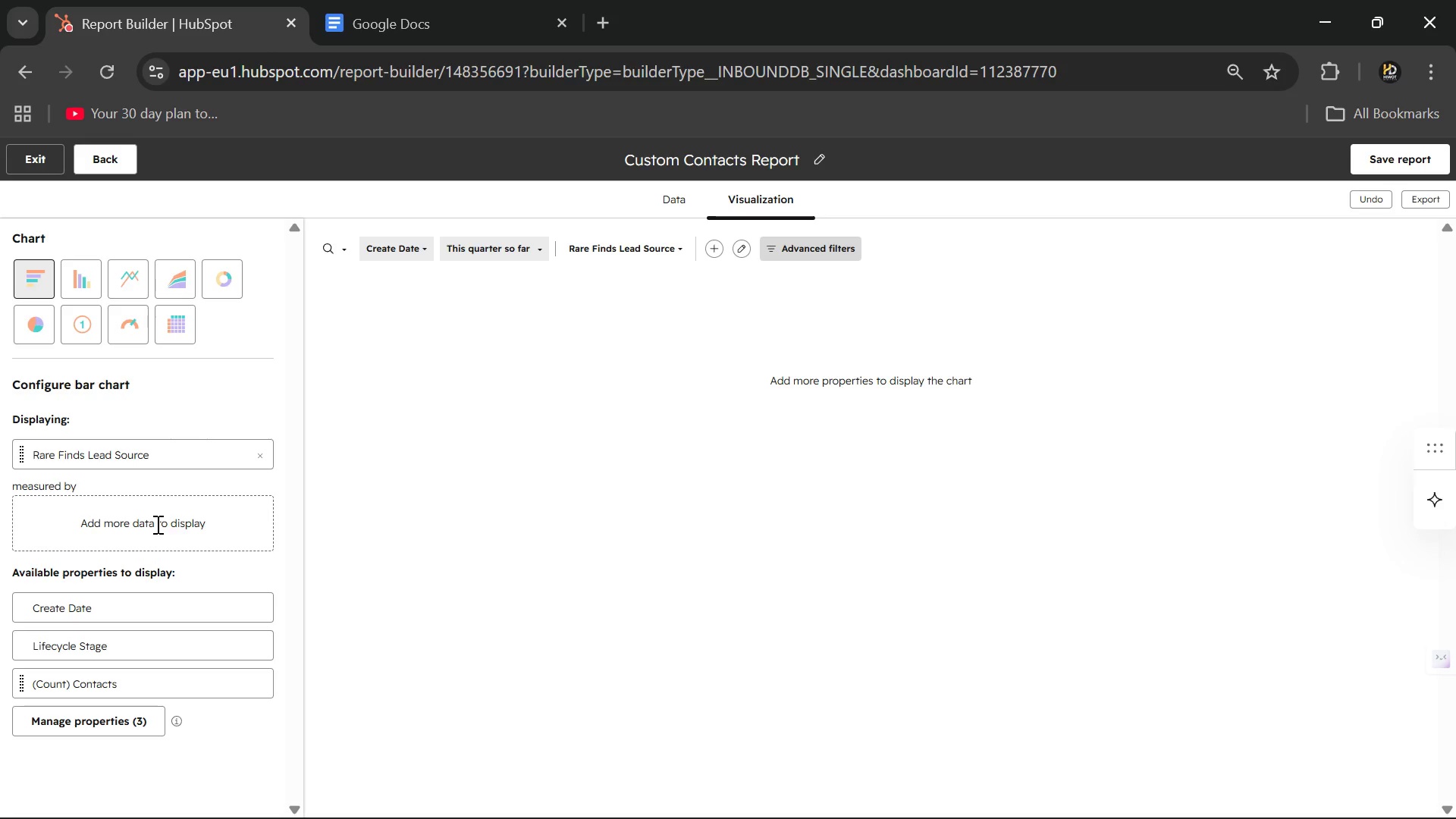 
double_click([156, 524])
 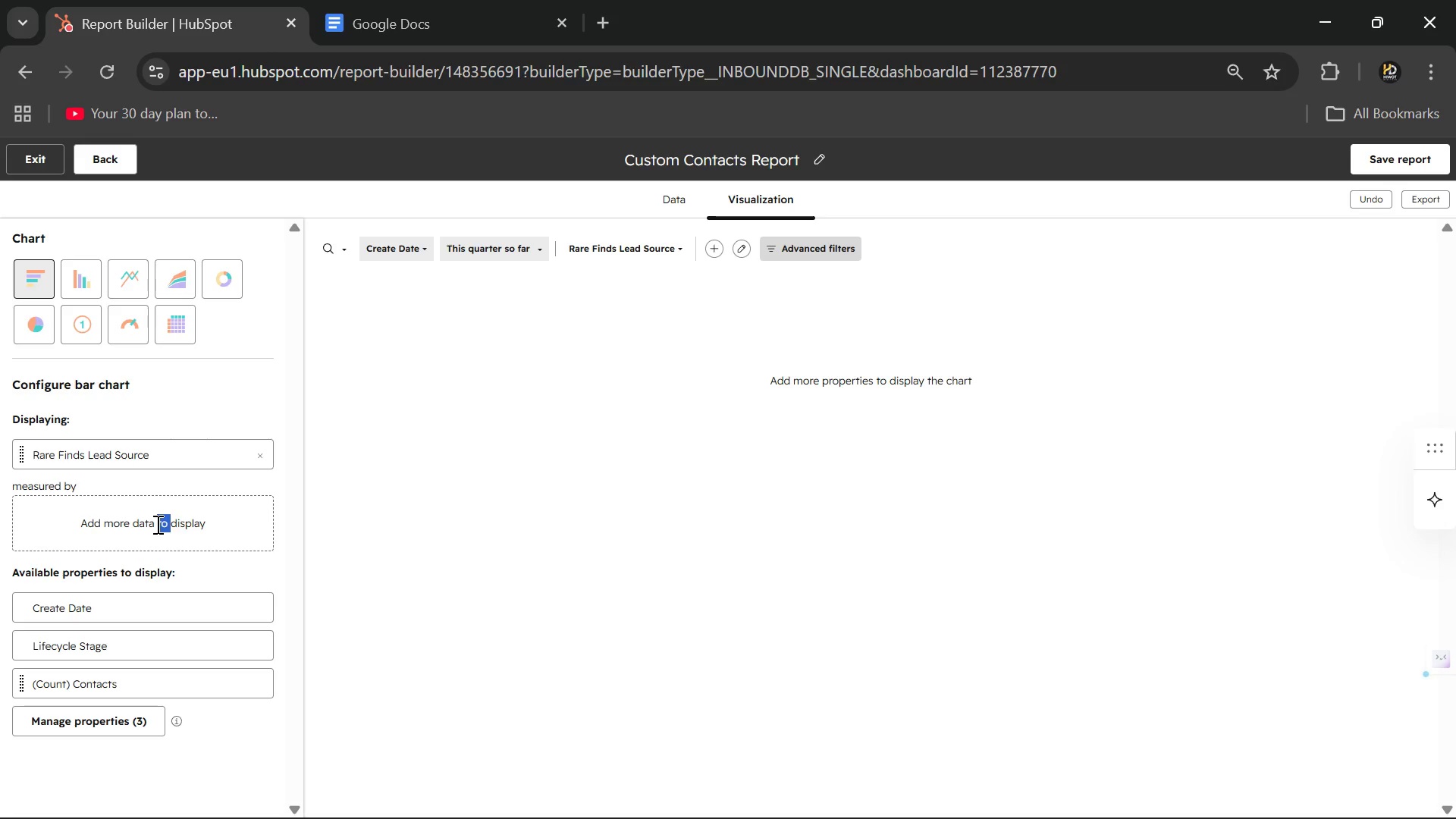 
left_click([156, 524])
 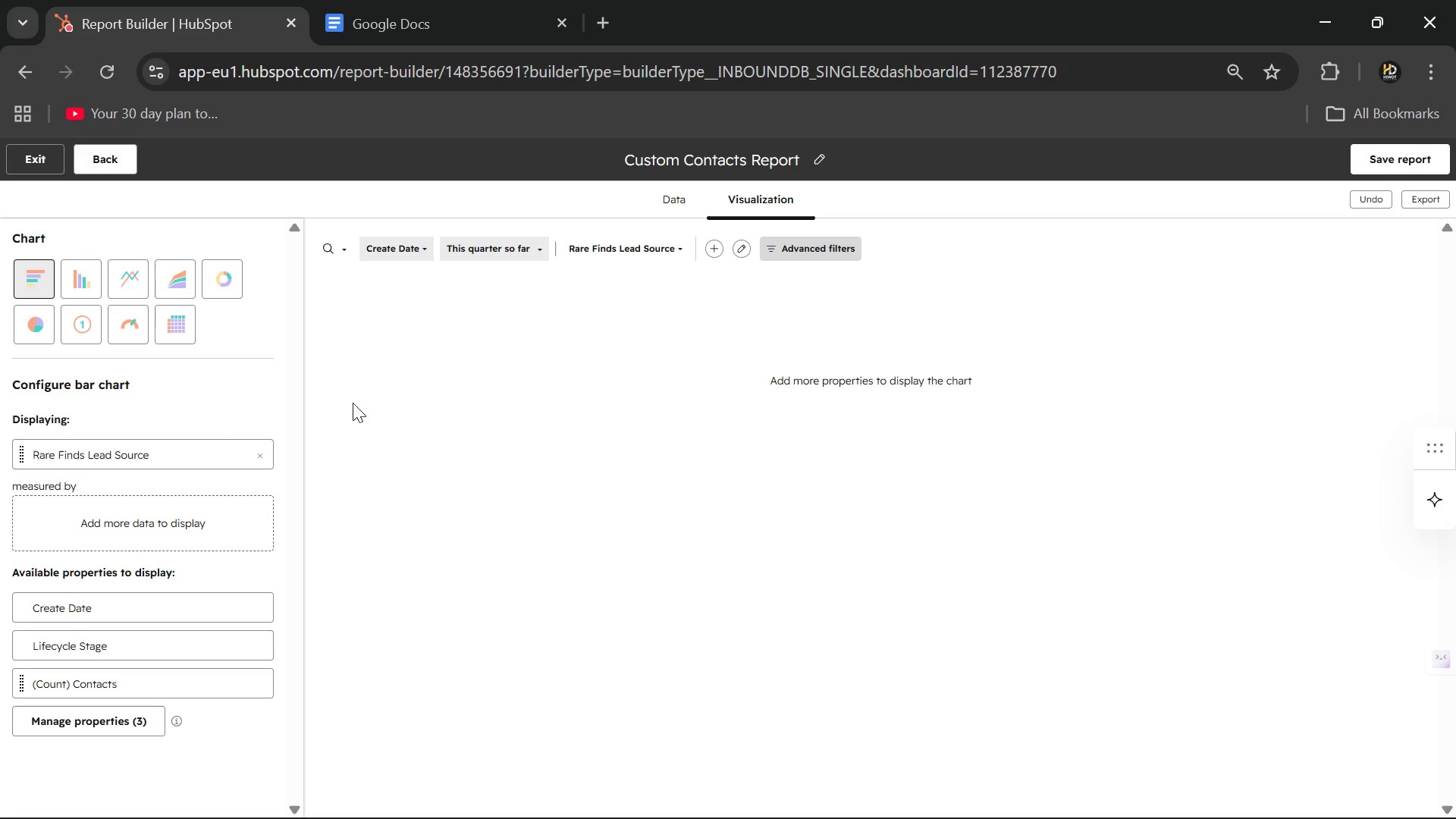 
wait(30.05)
 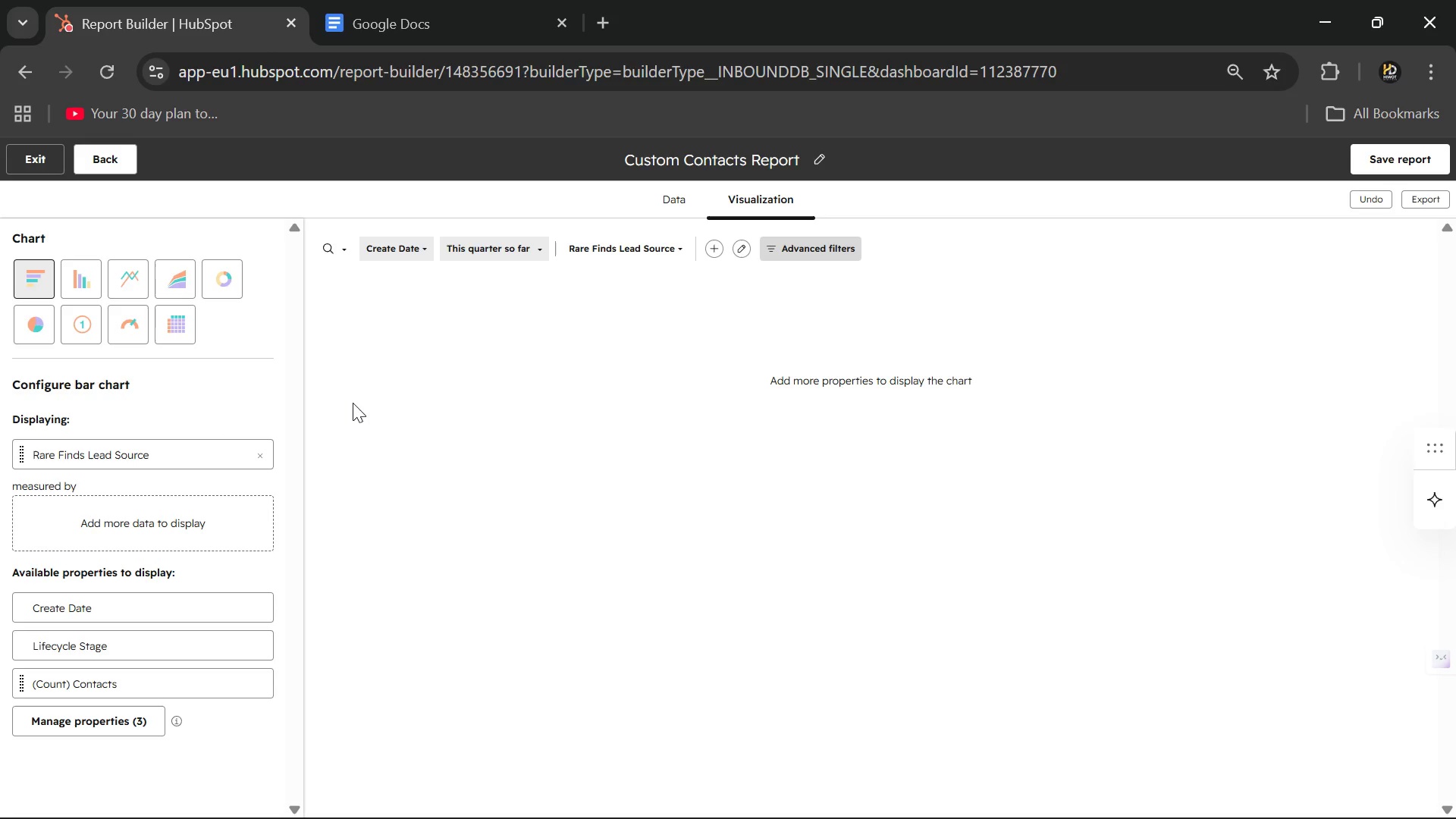 
scroll: coordinate [42, 456], scroll_direction: down, amount: 1.0
 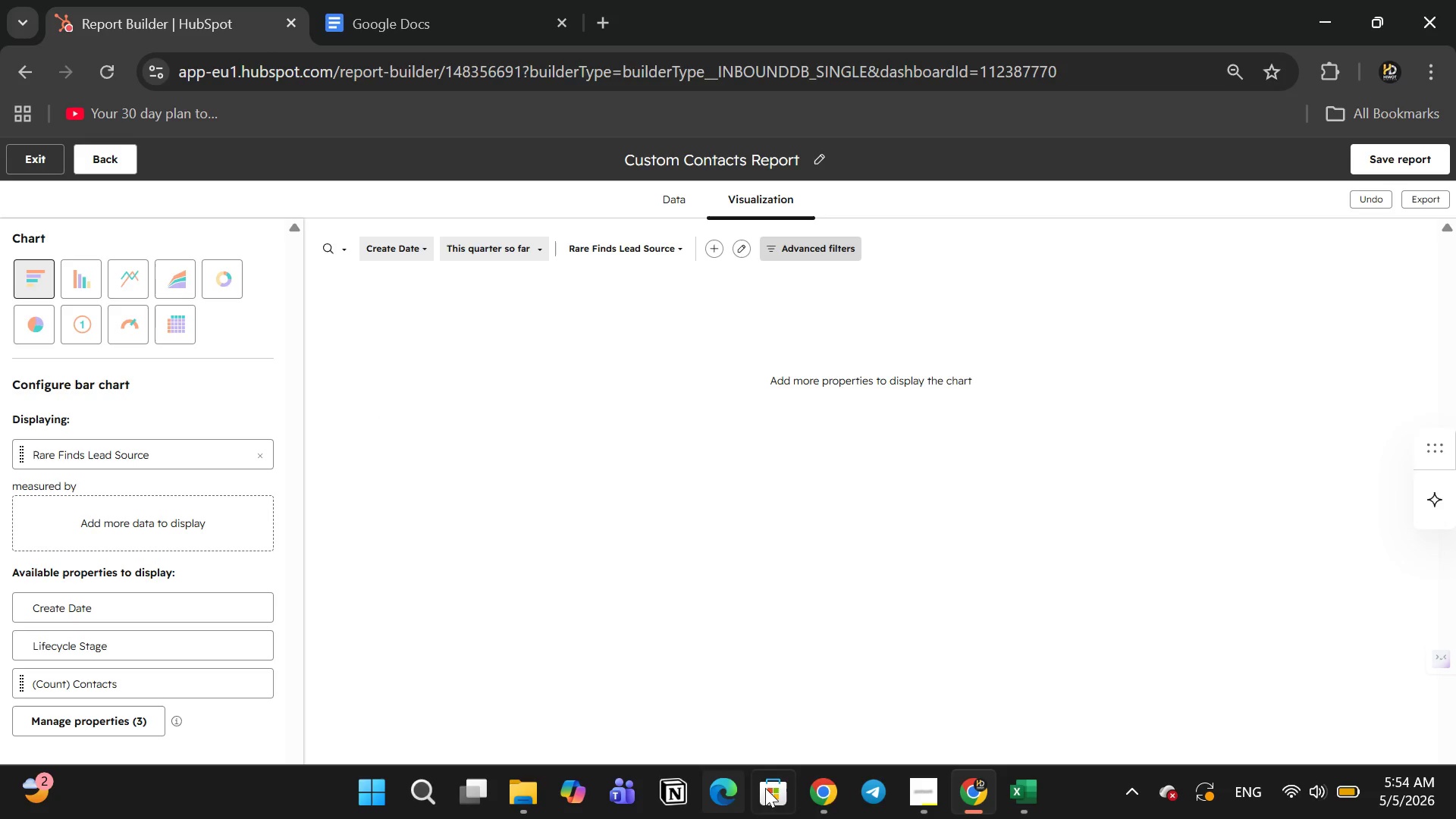 
left_click([905, 799])